 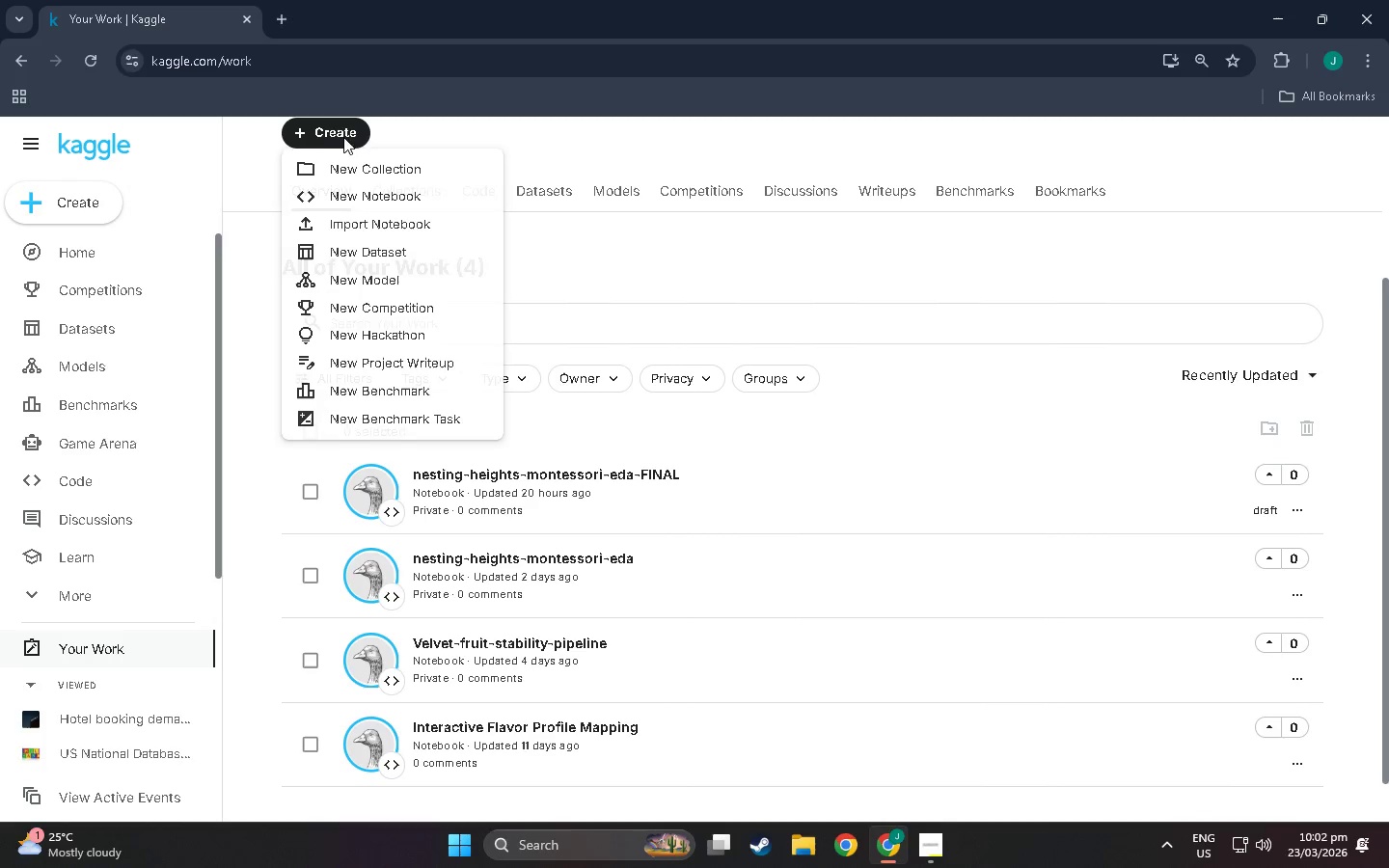 
scroll: coordinate [389, 200], scroll_direction: up, amount: 3.0
 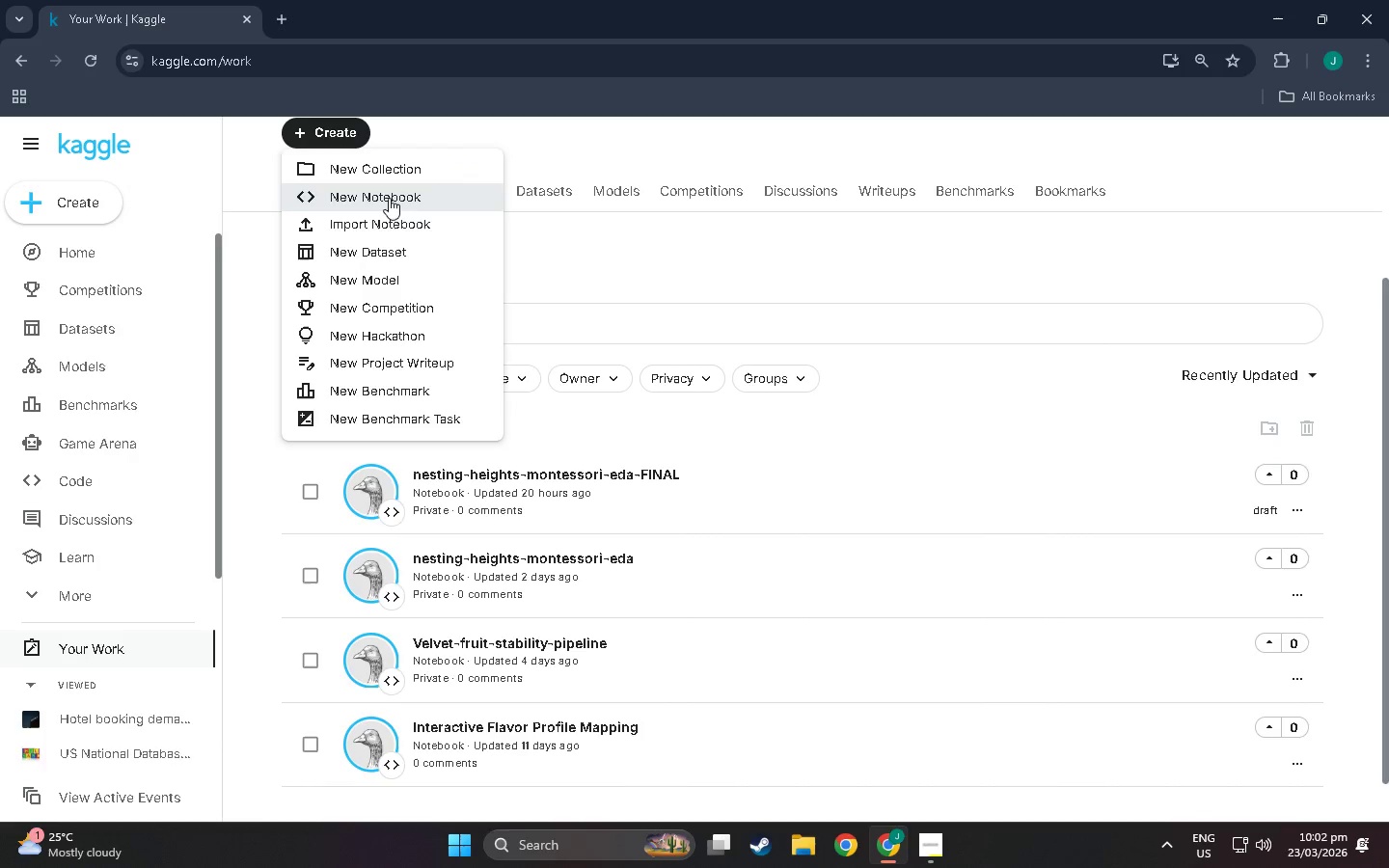 
left_click([29, 206])
 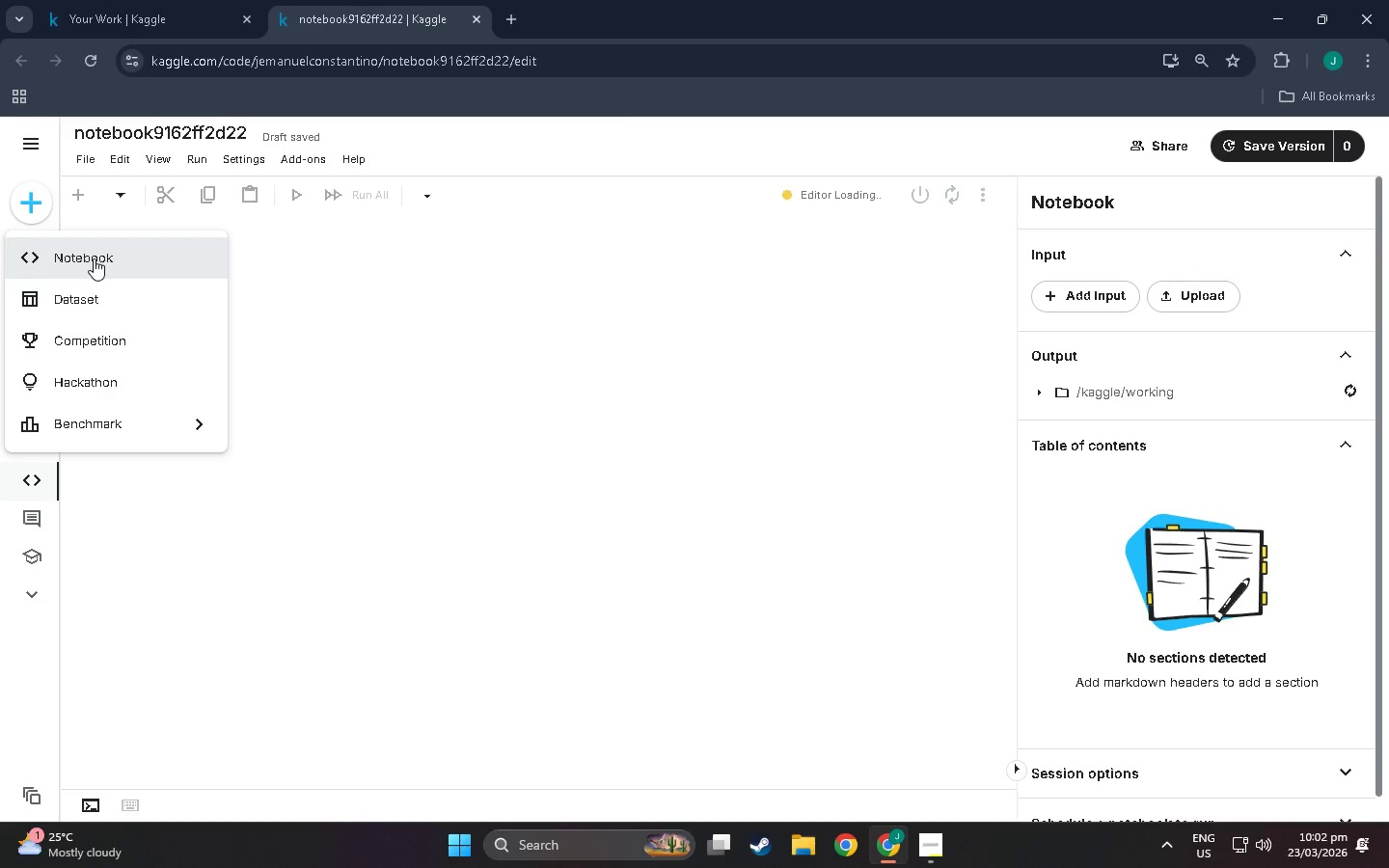 
left_click([94, 258])
 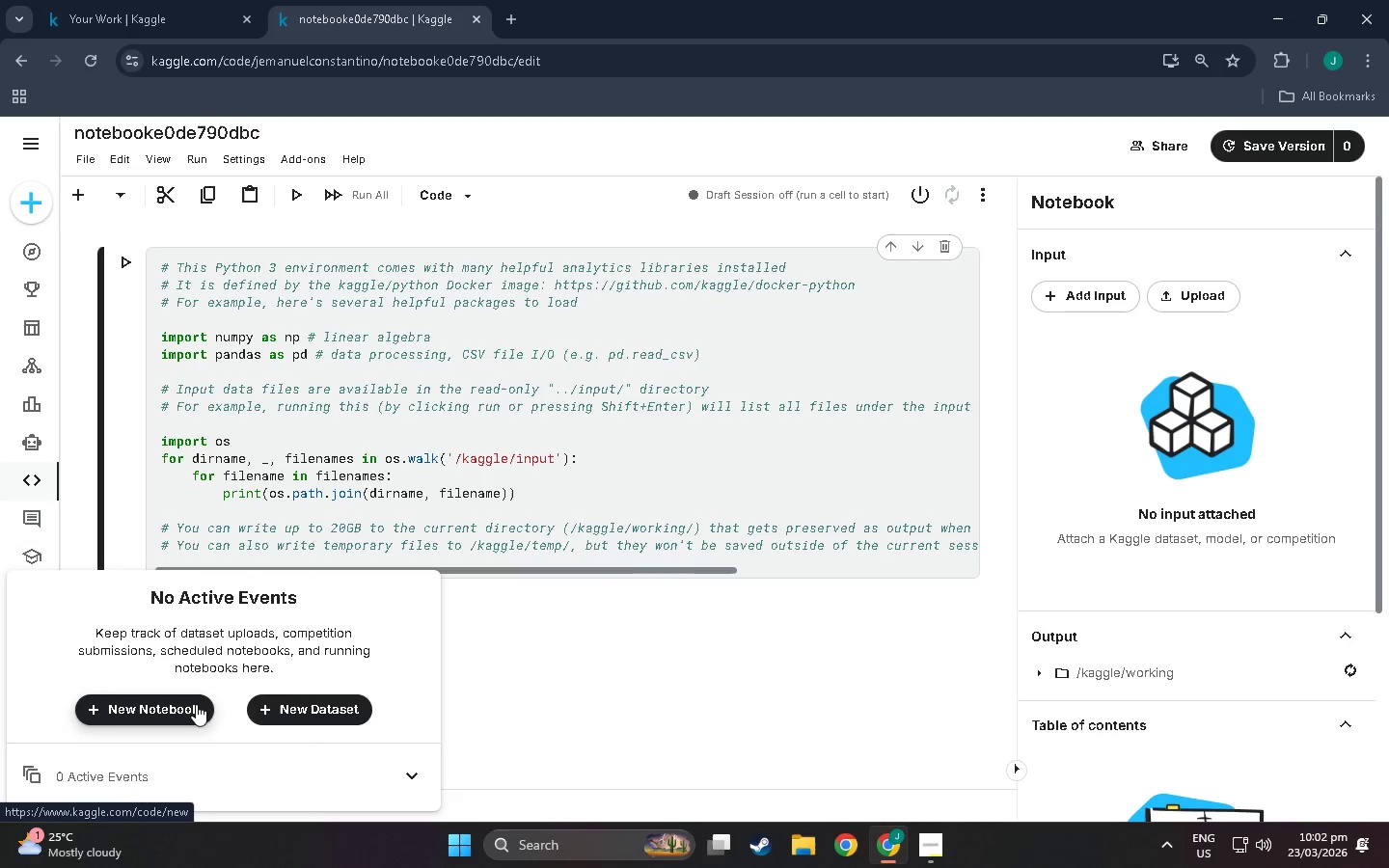 
wait(7.77)
 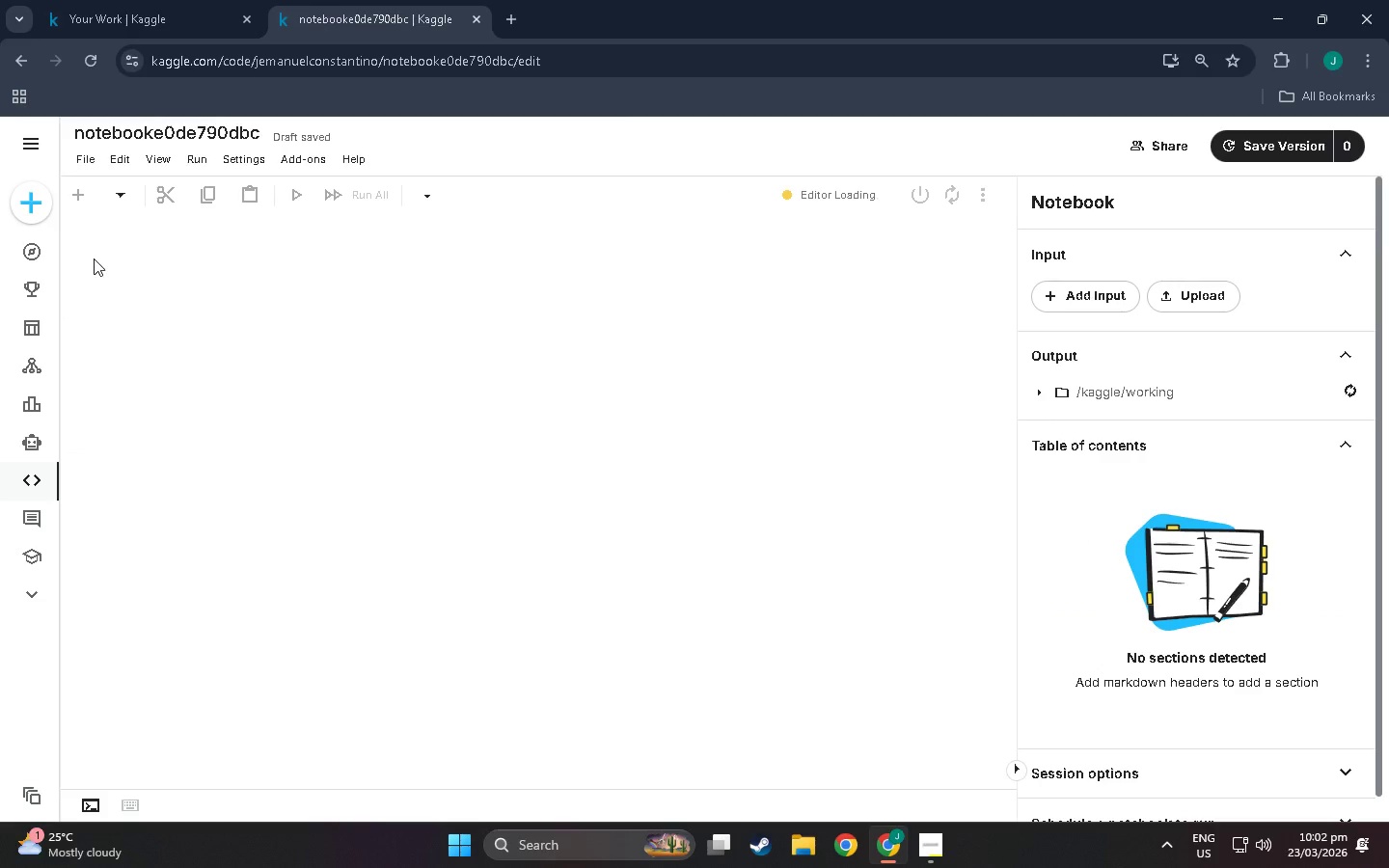 
left_click([640, 671])
 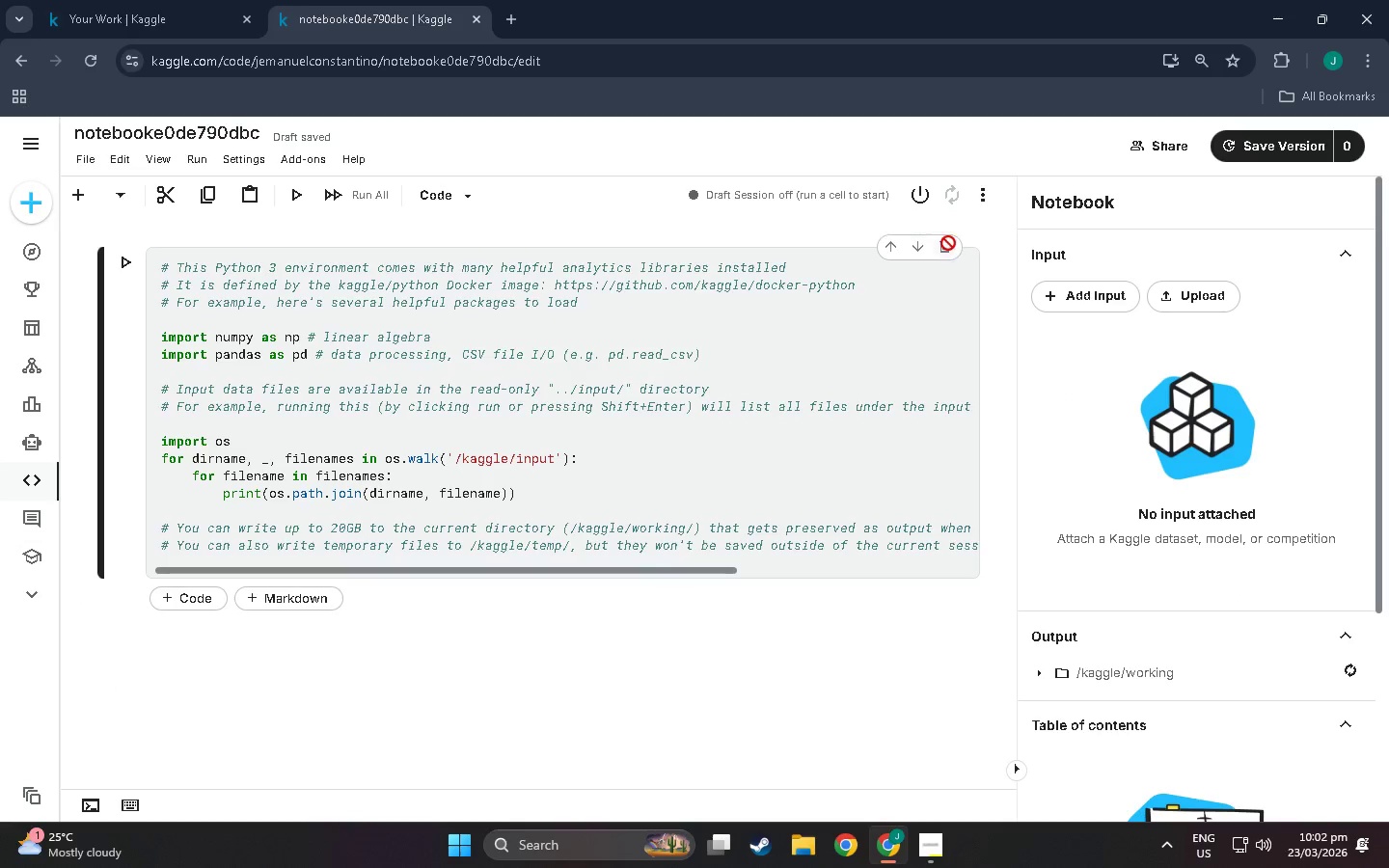 
left_click([504, 315])
 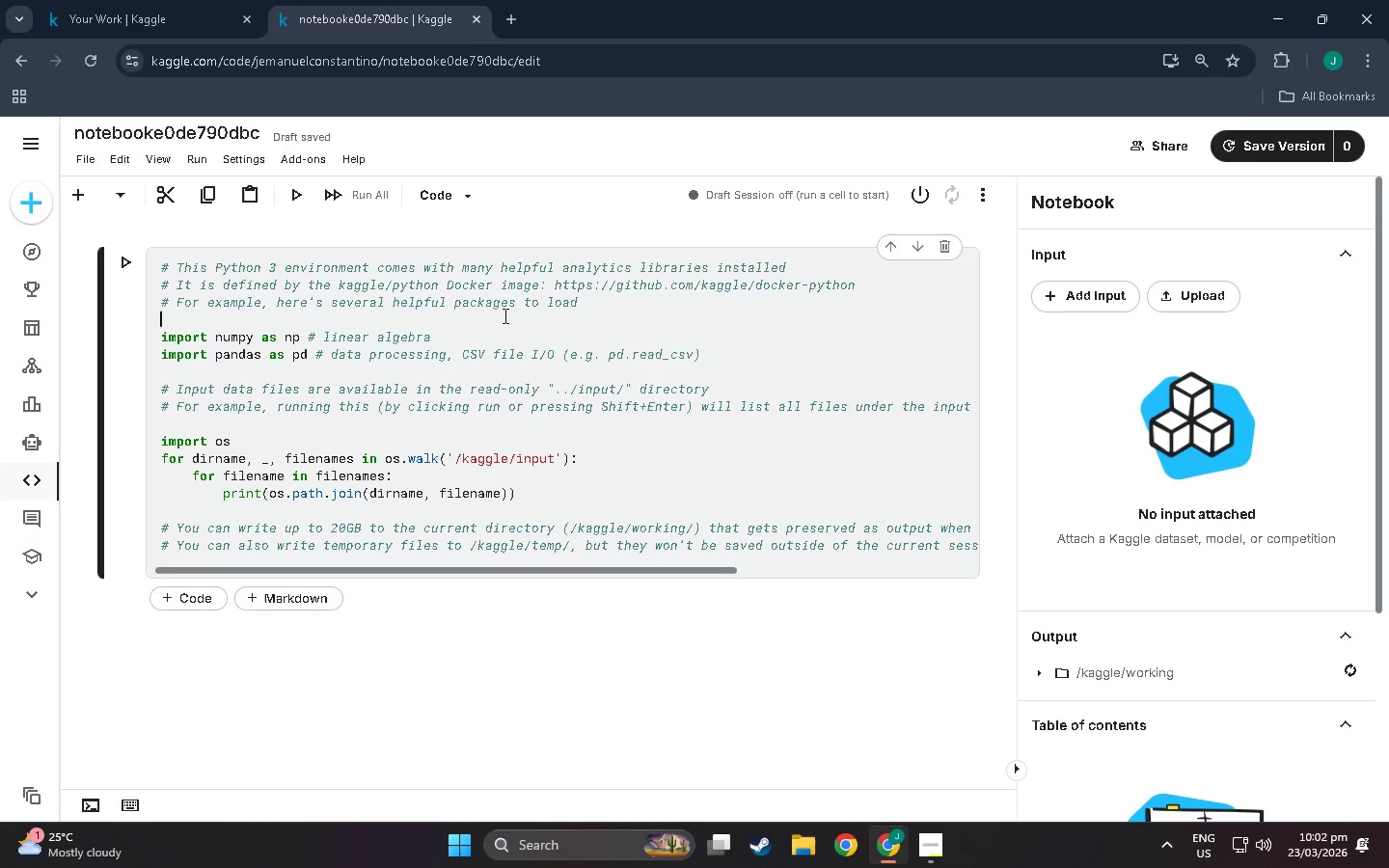 
key(Control+A)
 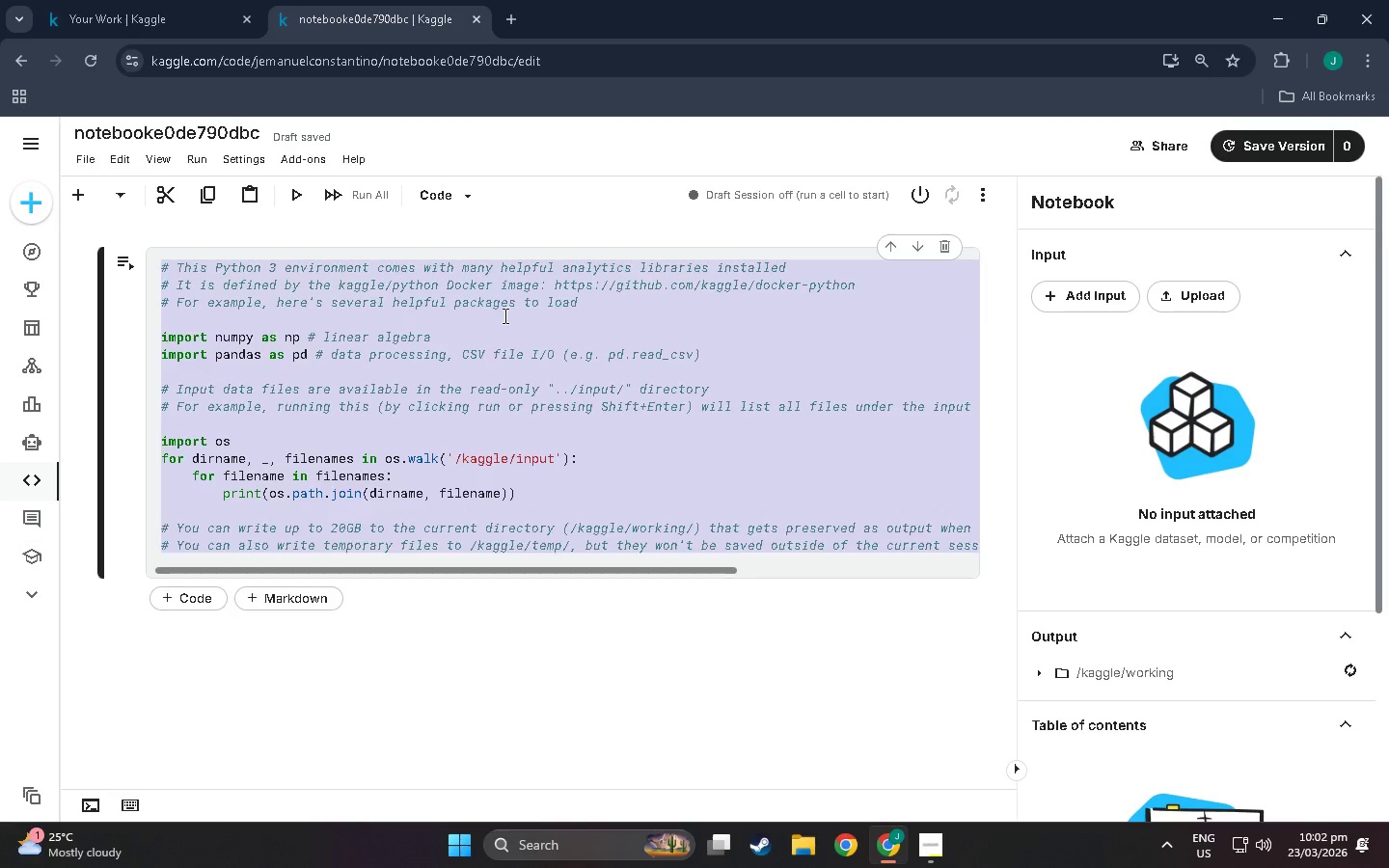 
key(Backspace)
 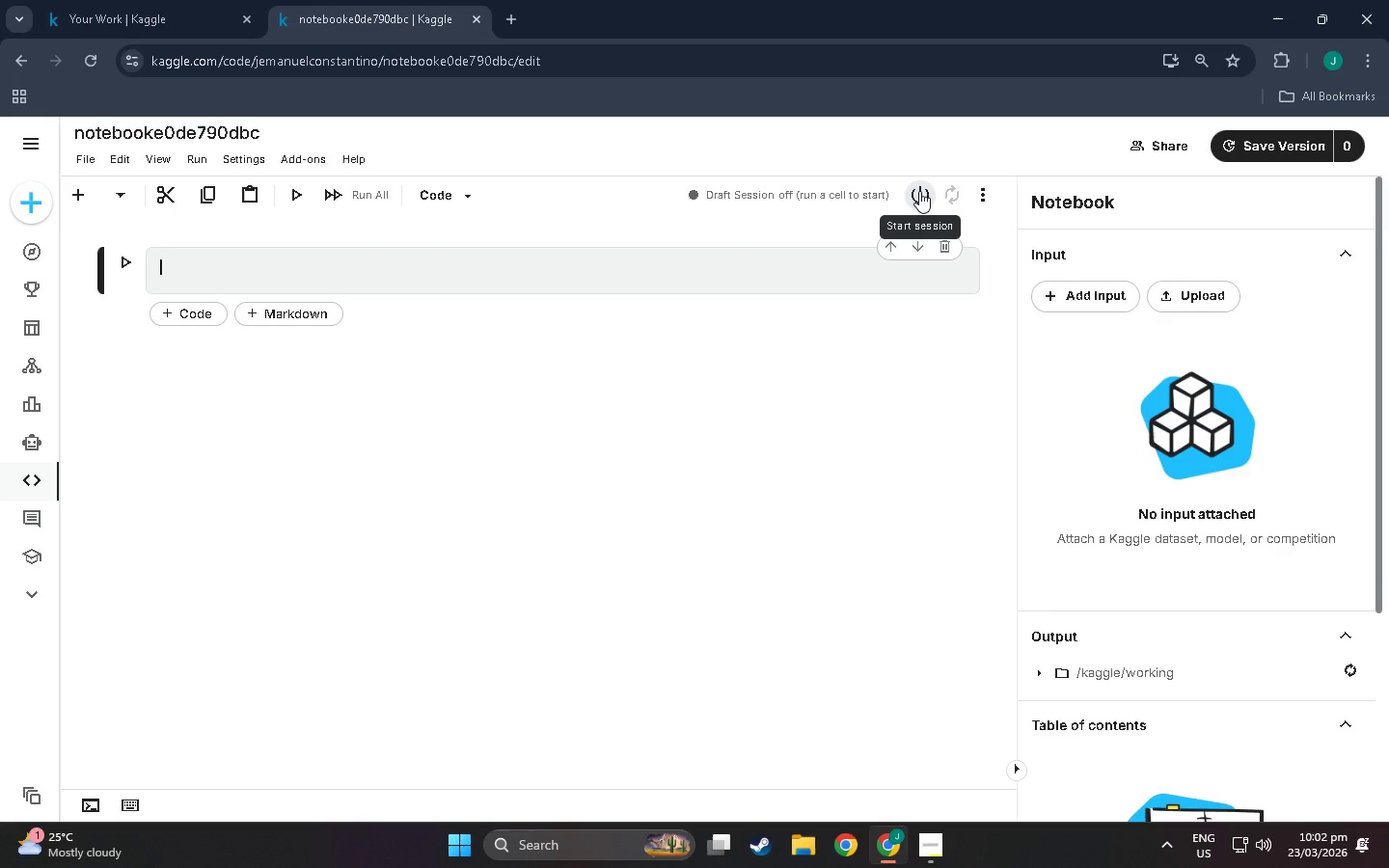 
left_click([919, 191])
 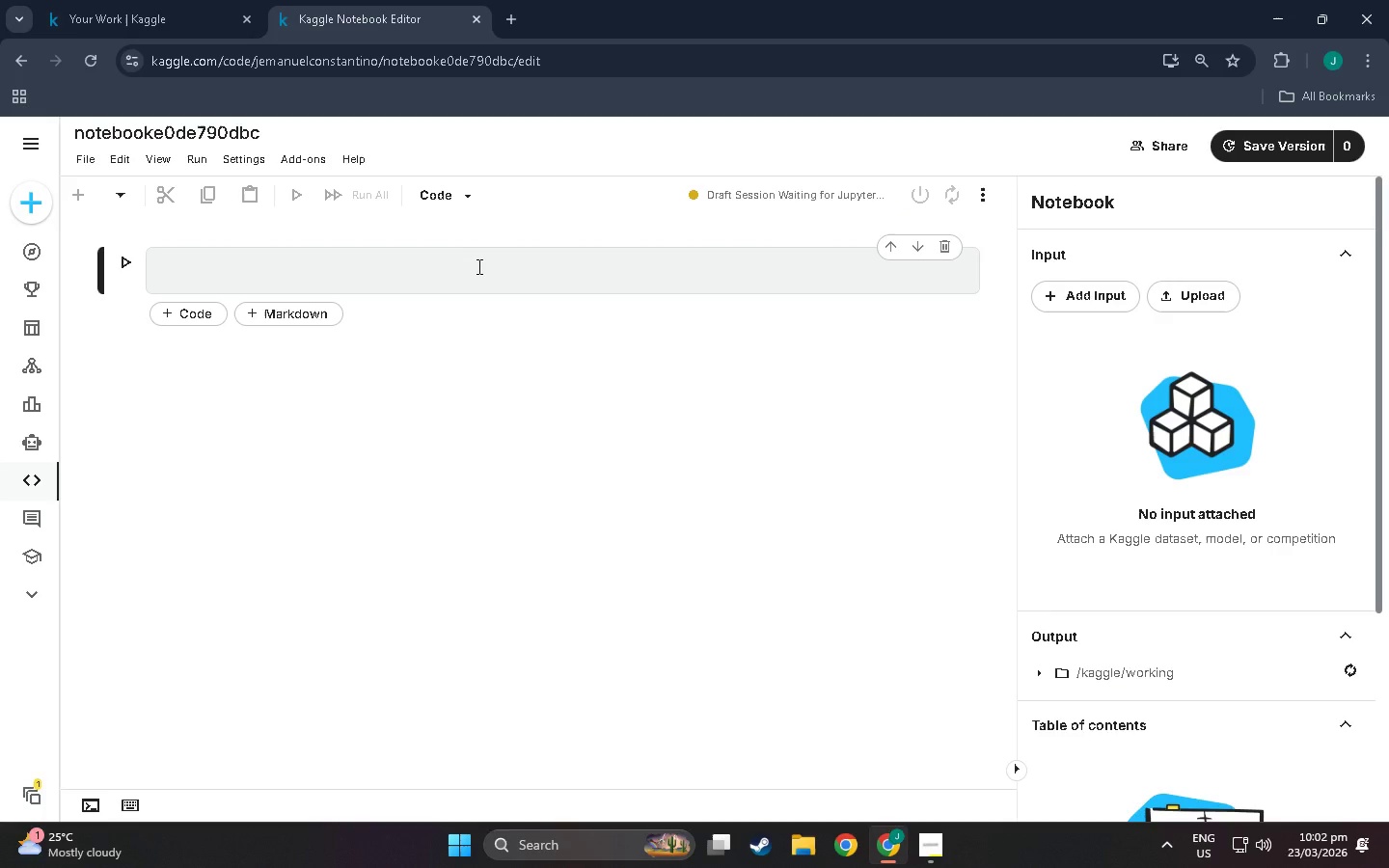 
wait(7.83)
 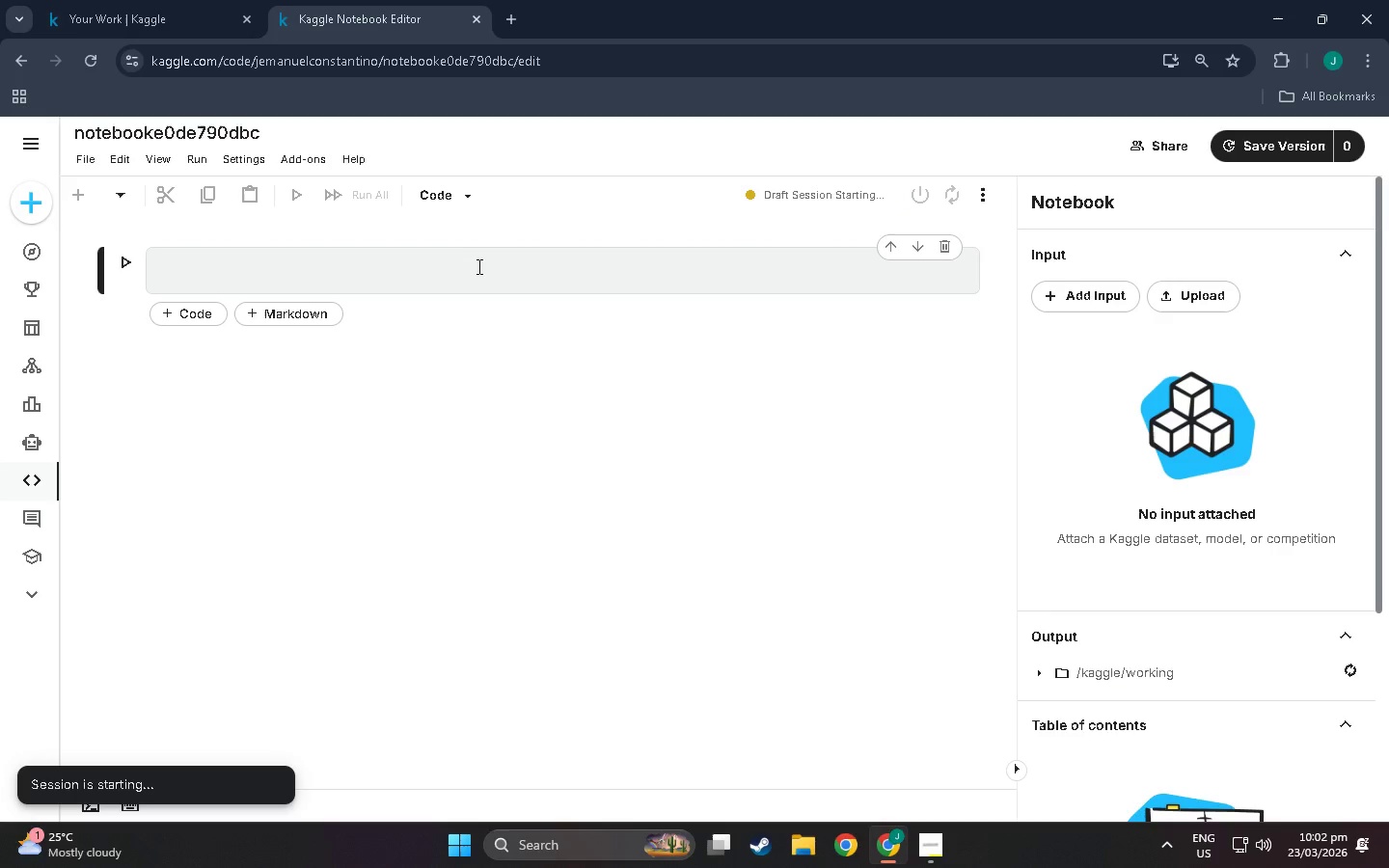 
left_click([477, 266])
 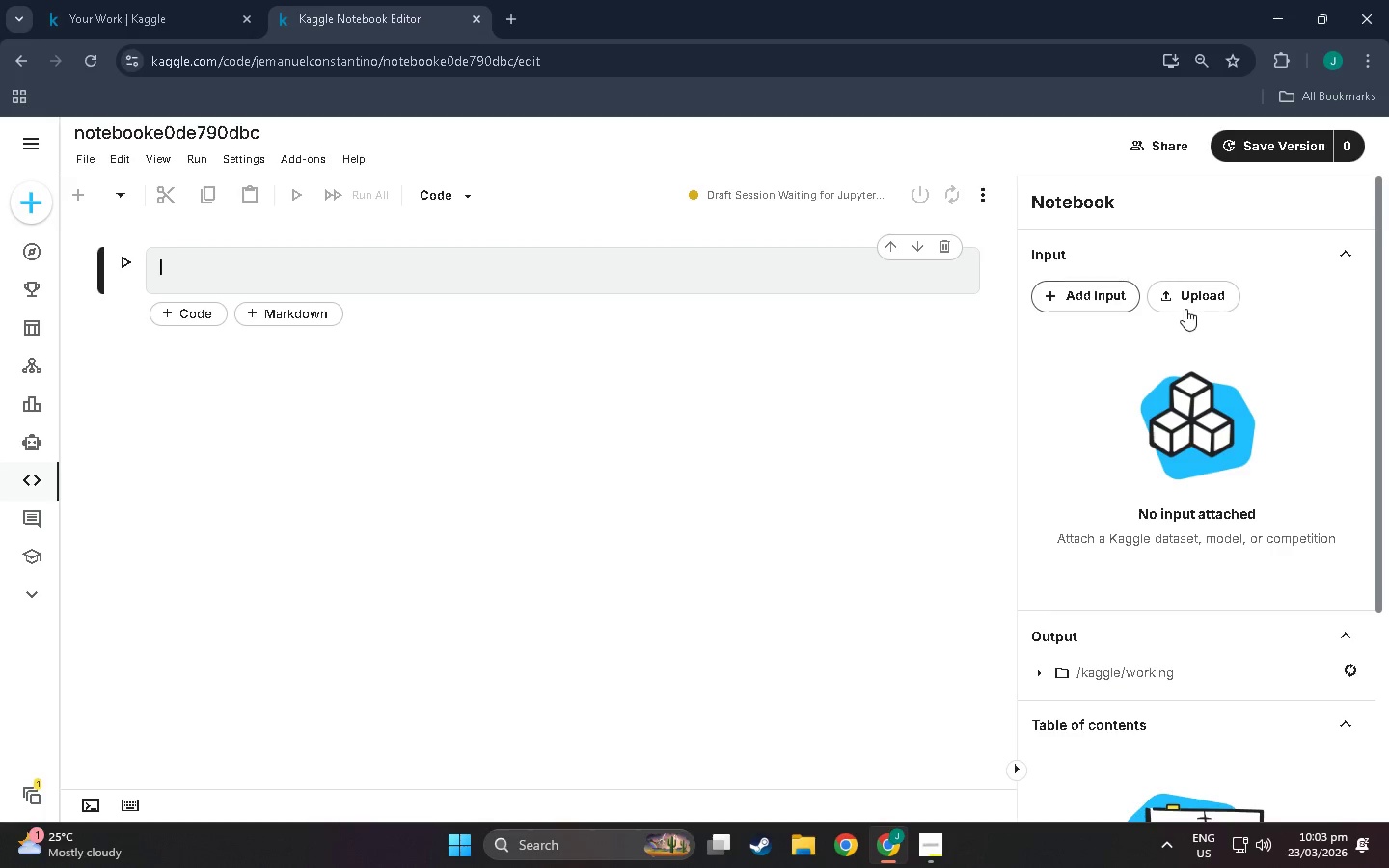 
left_click([1087, 295])
 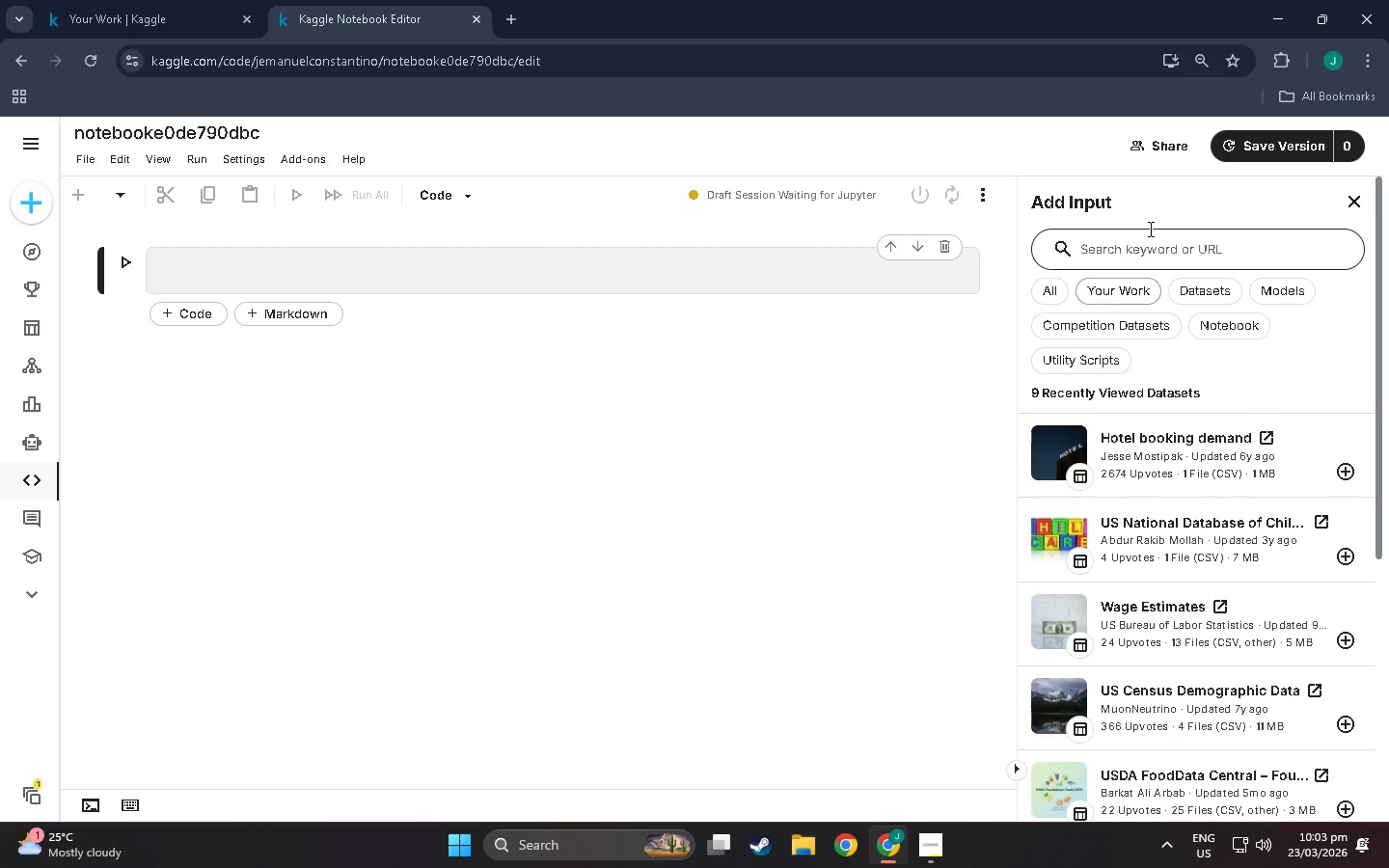 
left_click([1149, 229])
 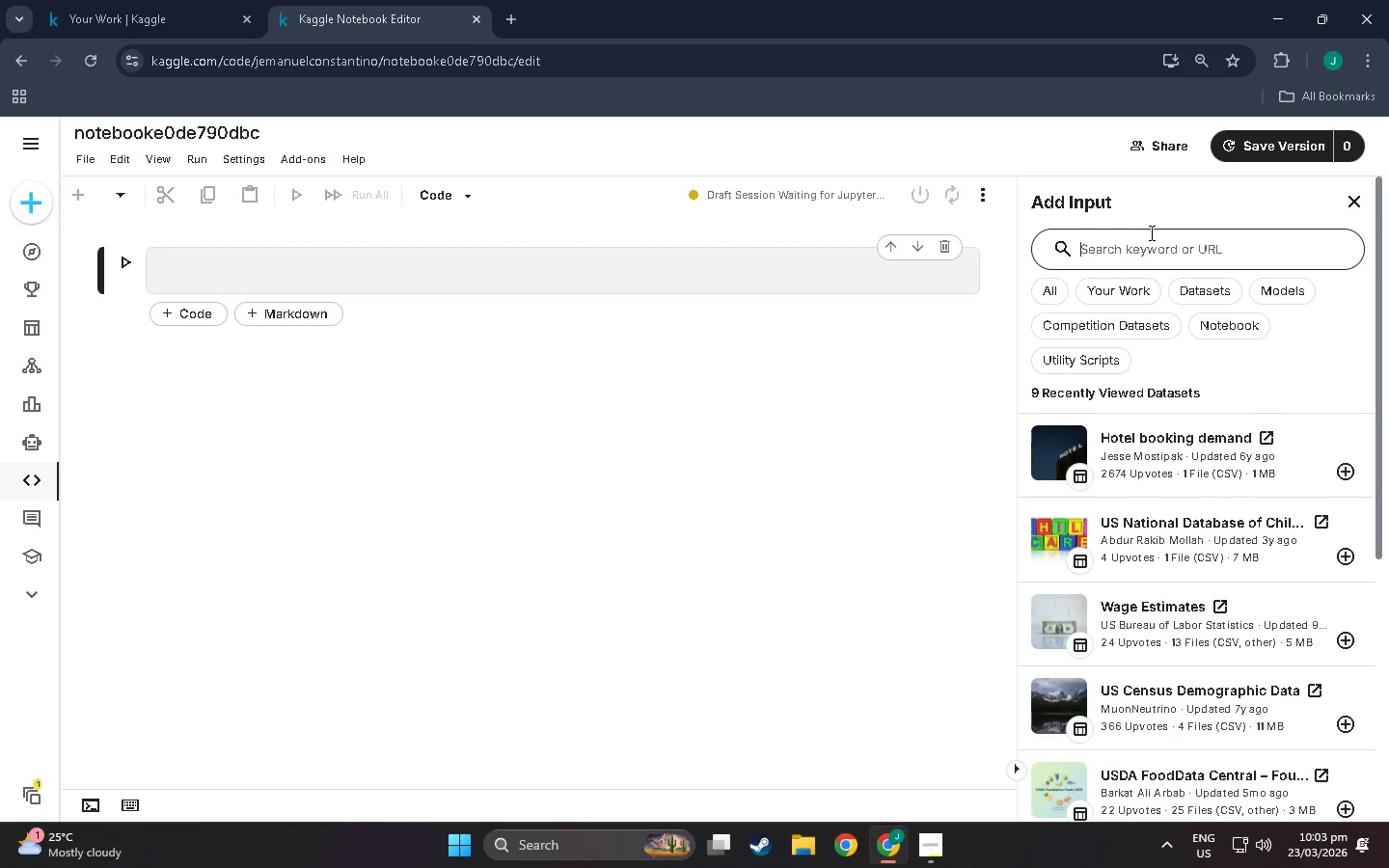 
type(Hotel booking demand)
 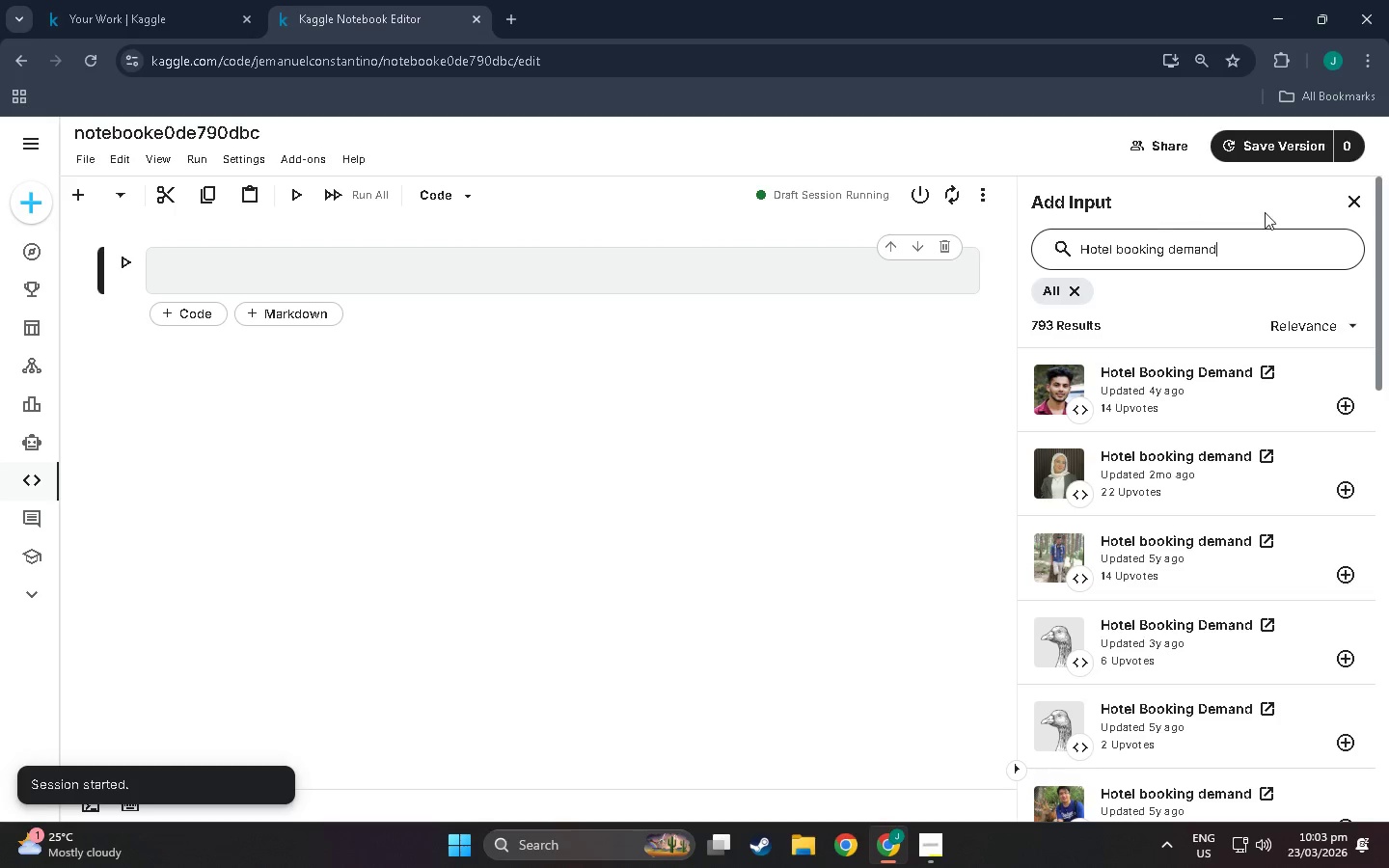 
scroll: coordinate [1103, 462], scroll_direction: down, amount: 34.0
 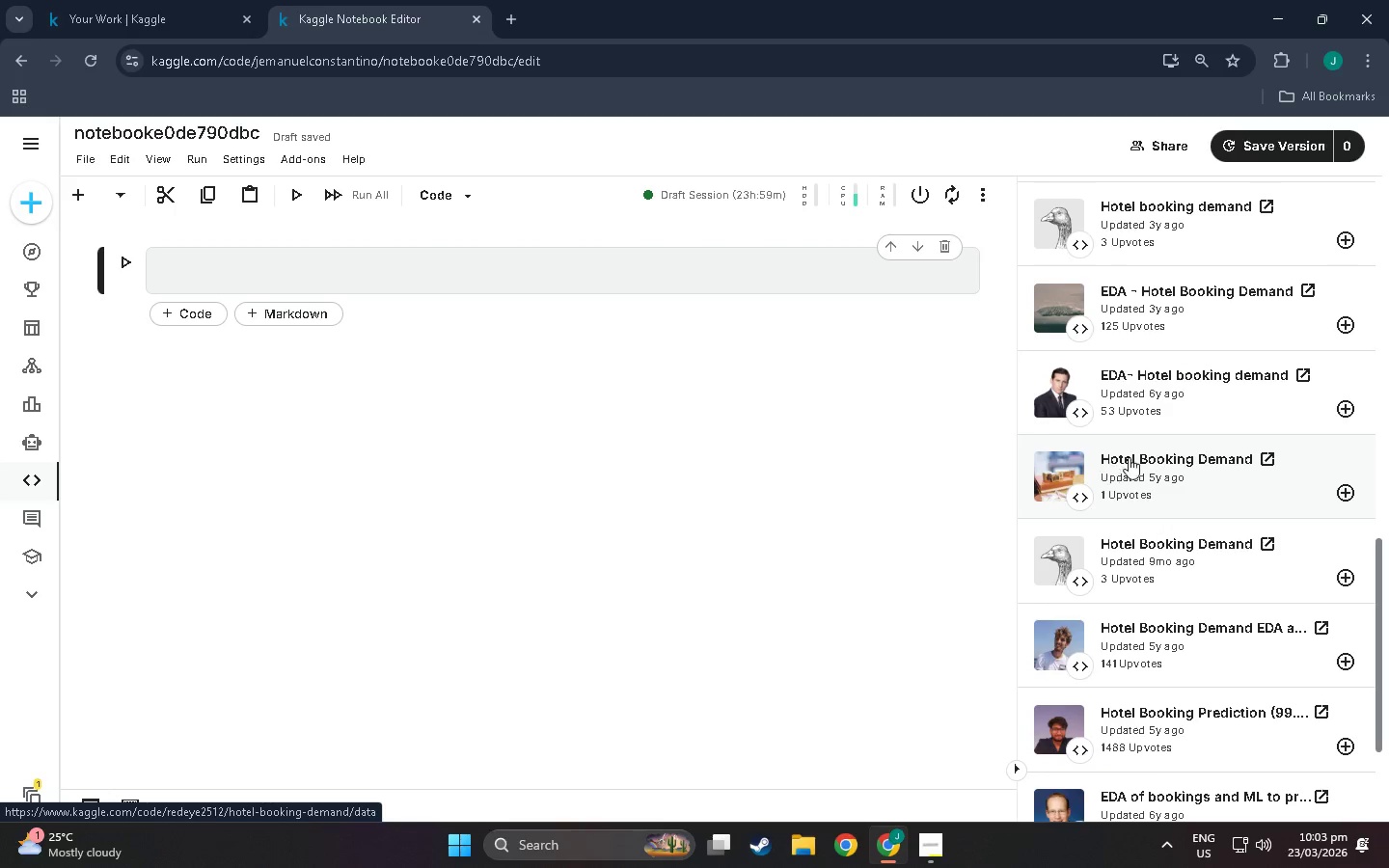 
scroll: coordinate [1102, 387], scroll_direction: up, amount: 26.0
 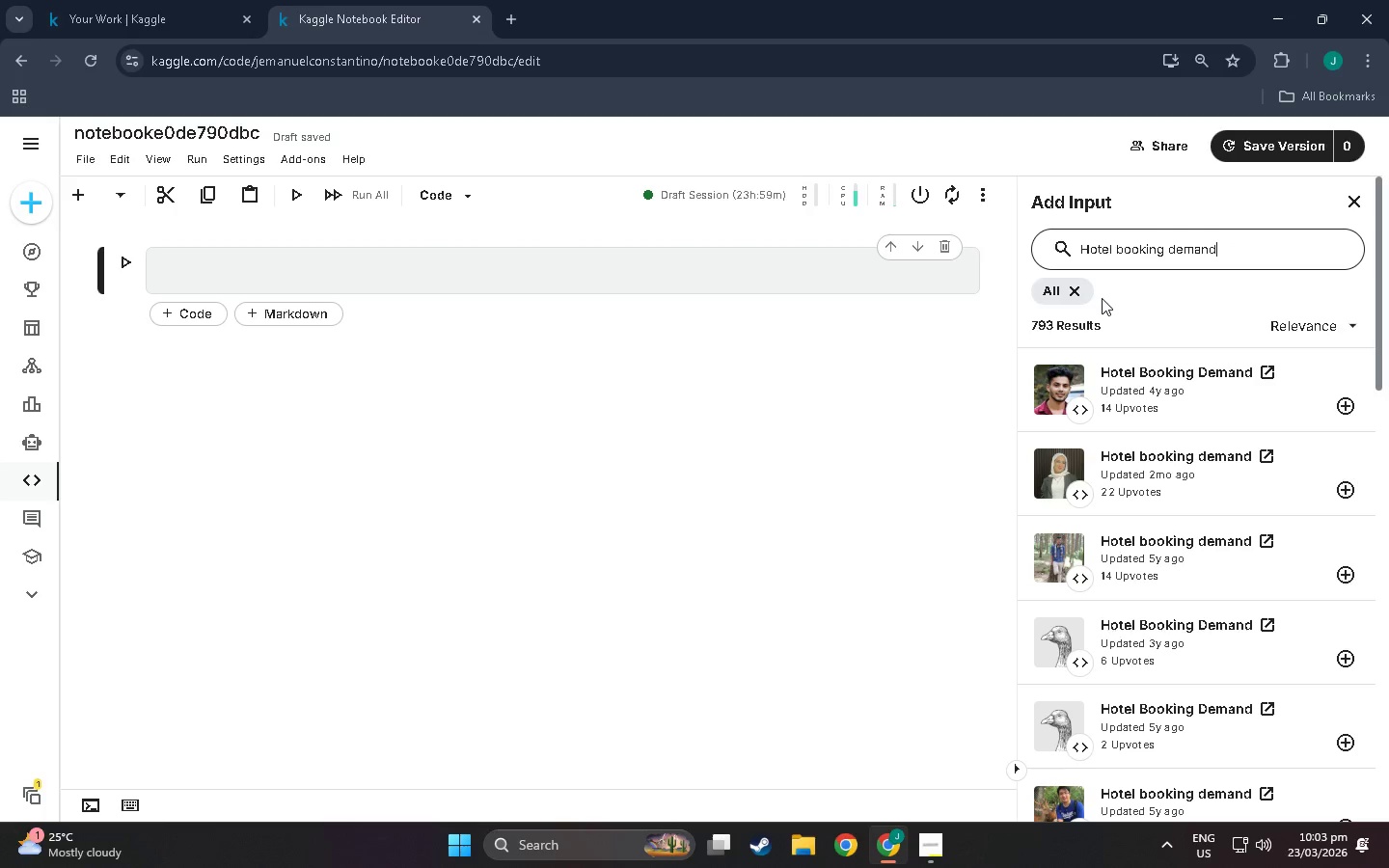 
double_click([1074, 292])
 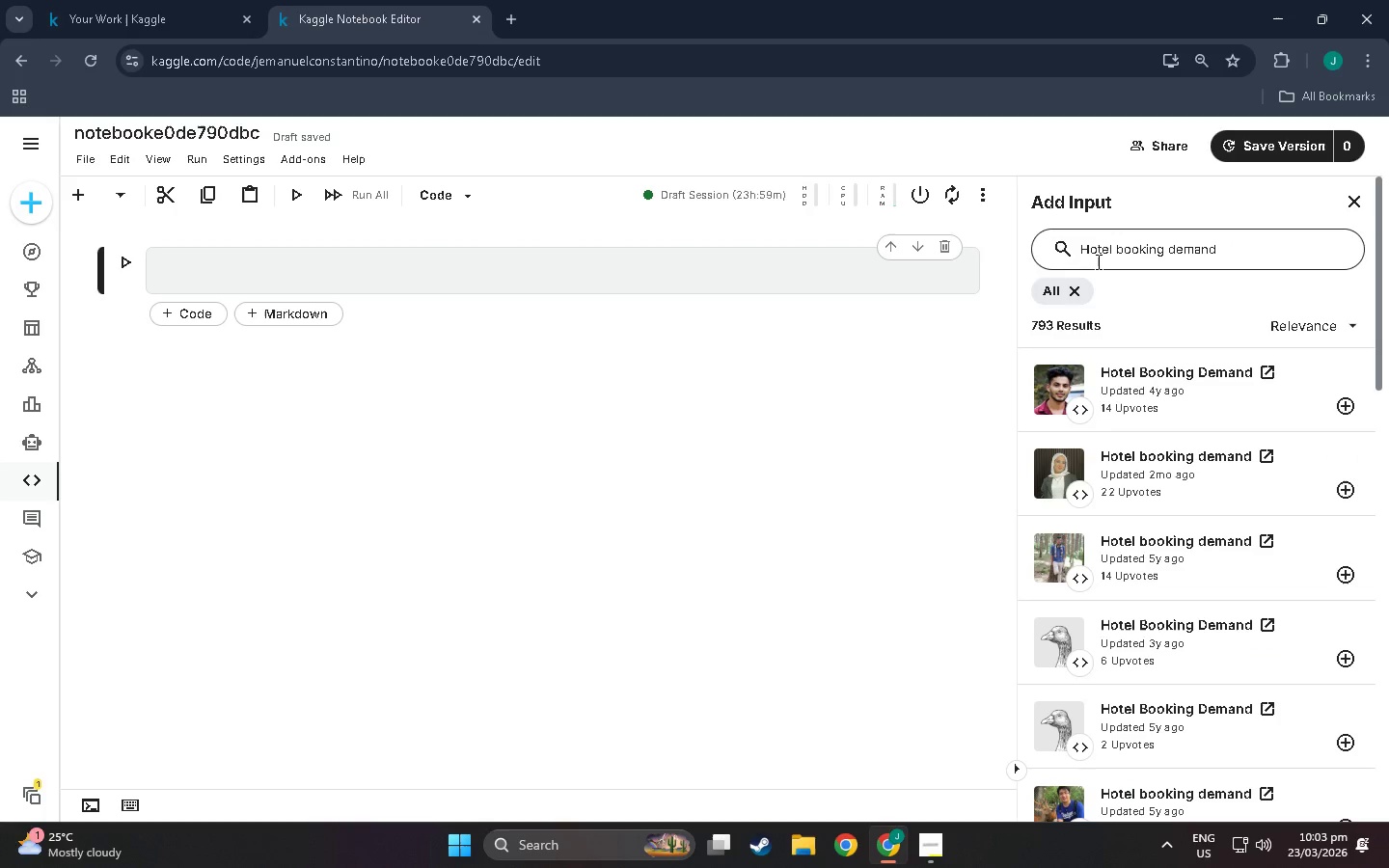 
double_click([1072, 290])
 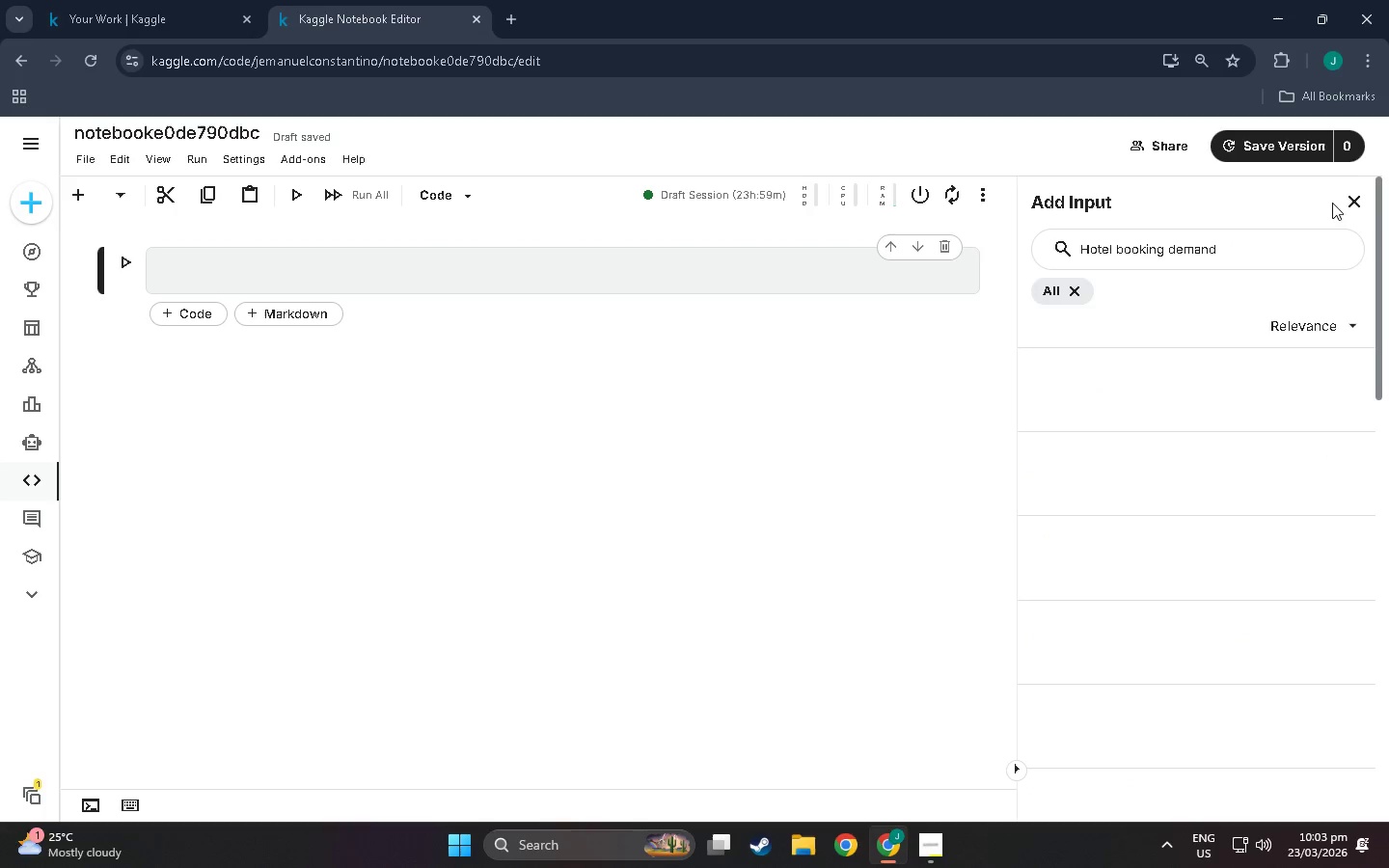 
left_click([1348, 202])
 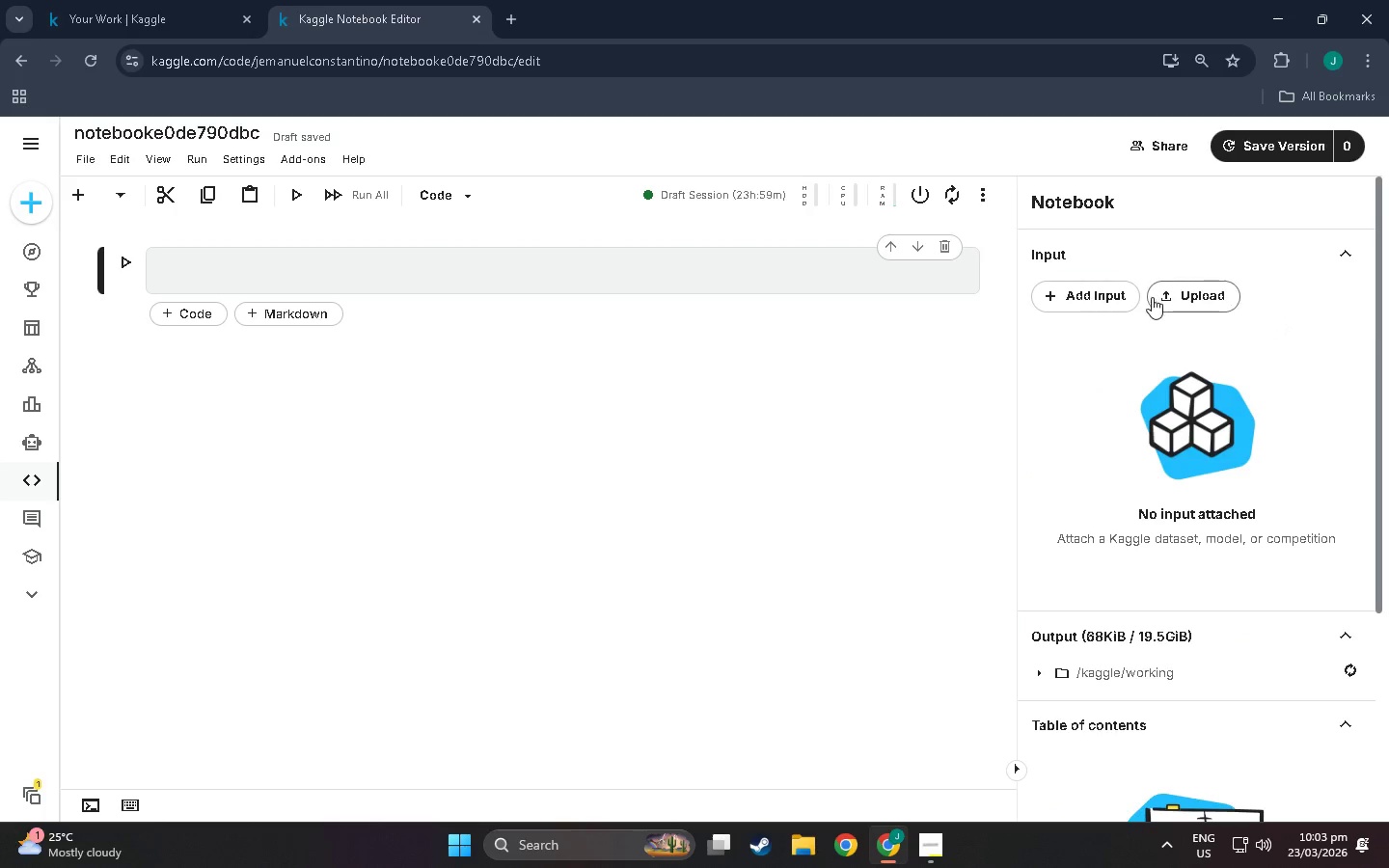 
left_click([1110, 289])
 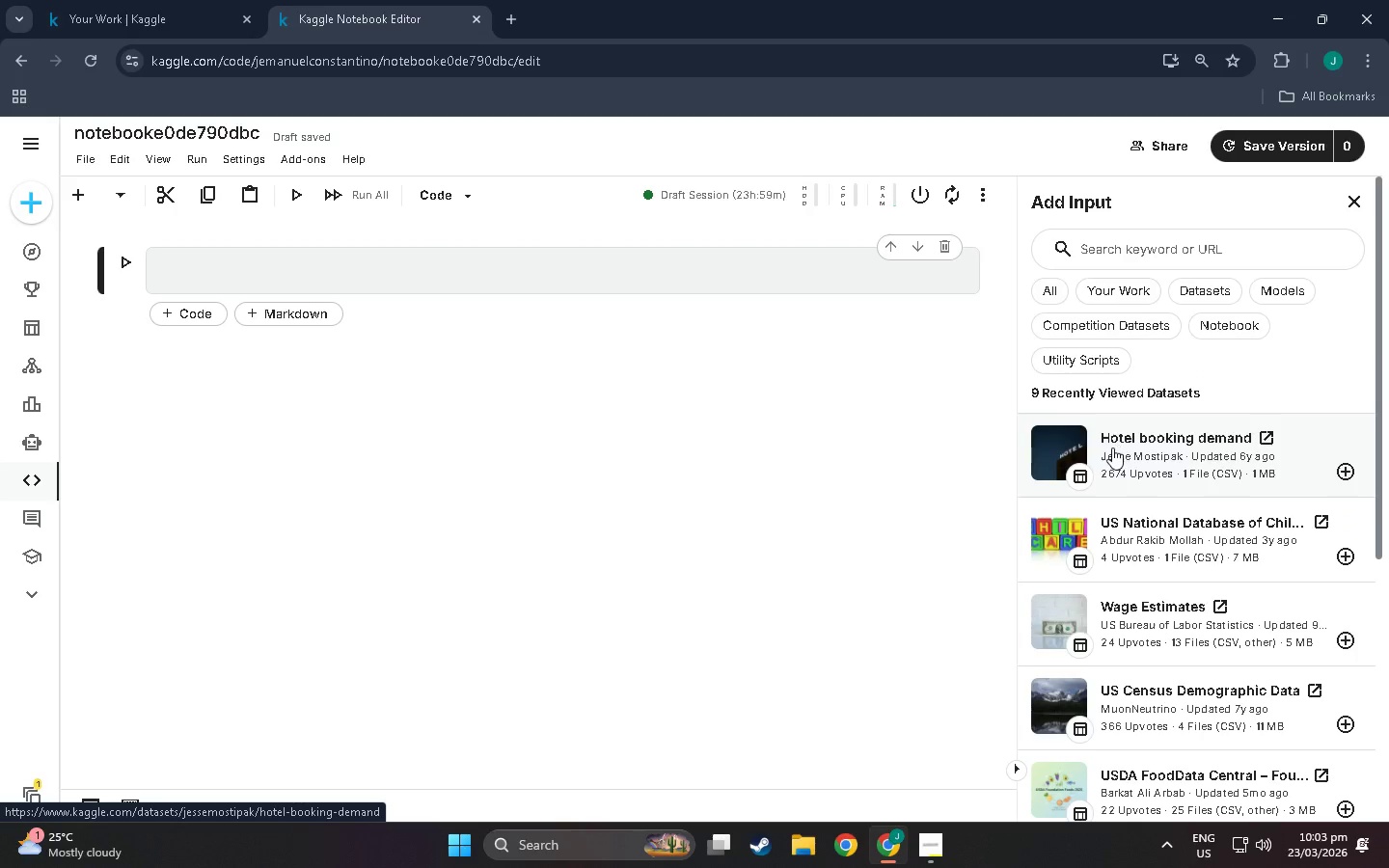 
left_click([1054, 437])
 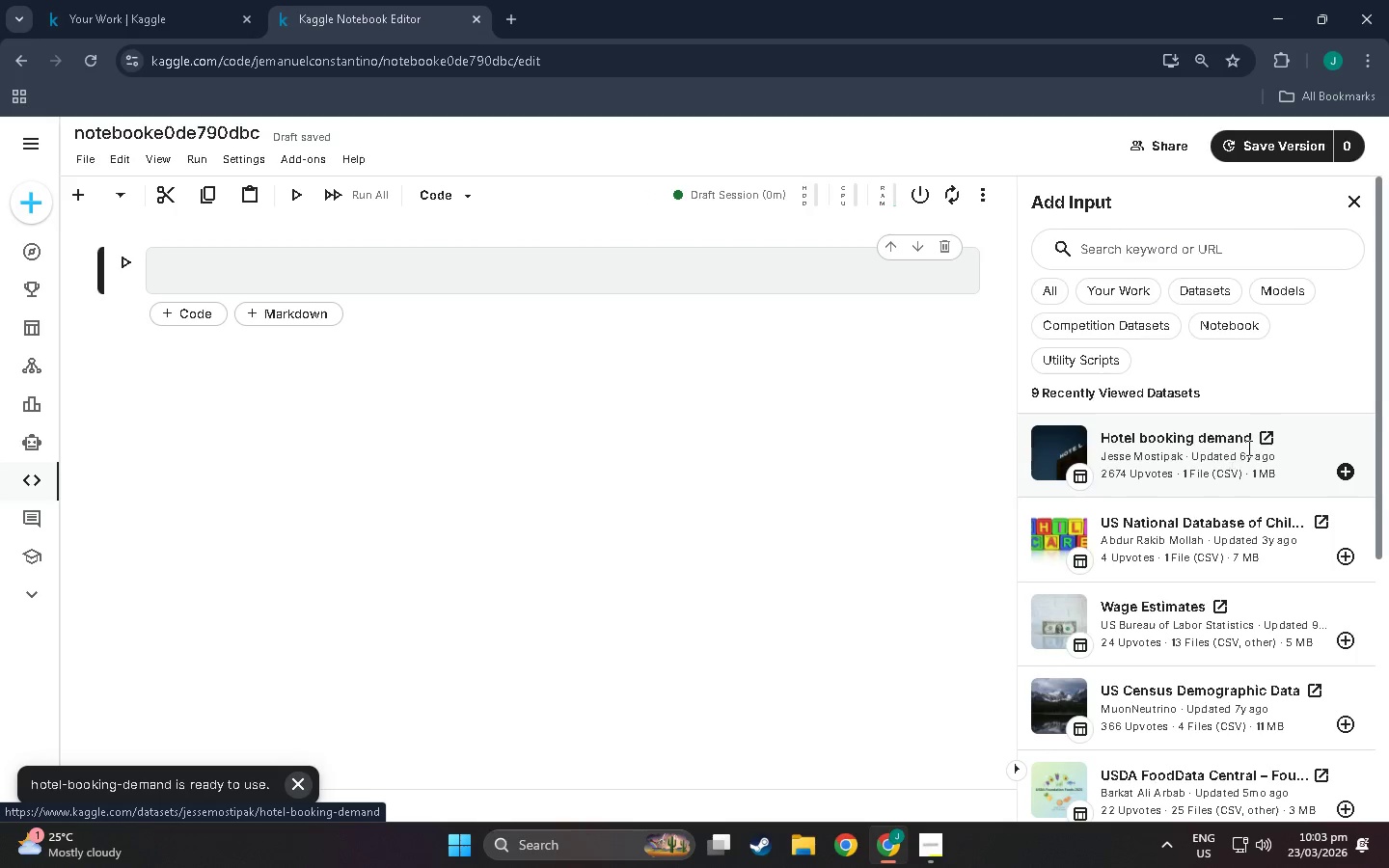 
wait(7.56)
 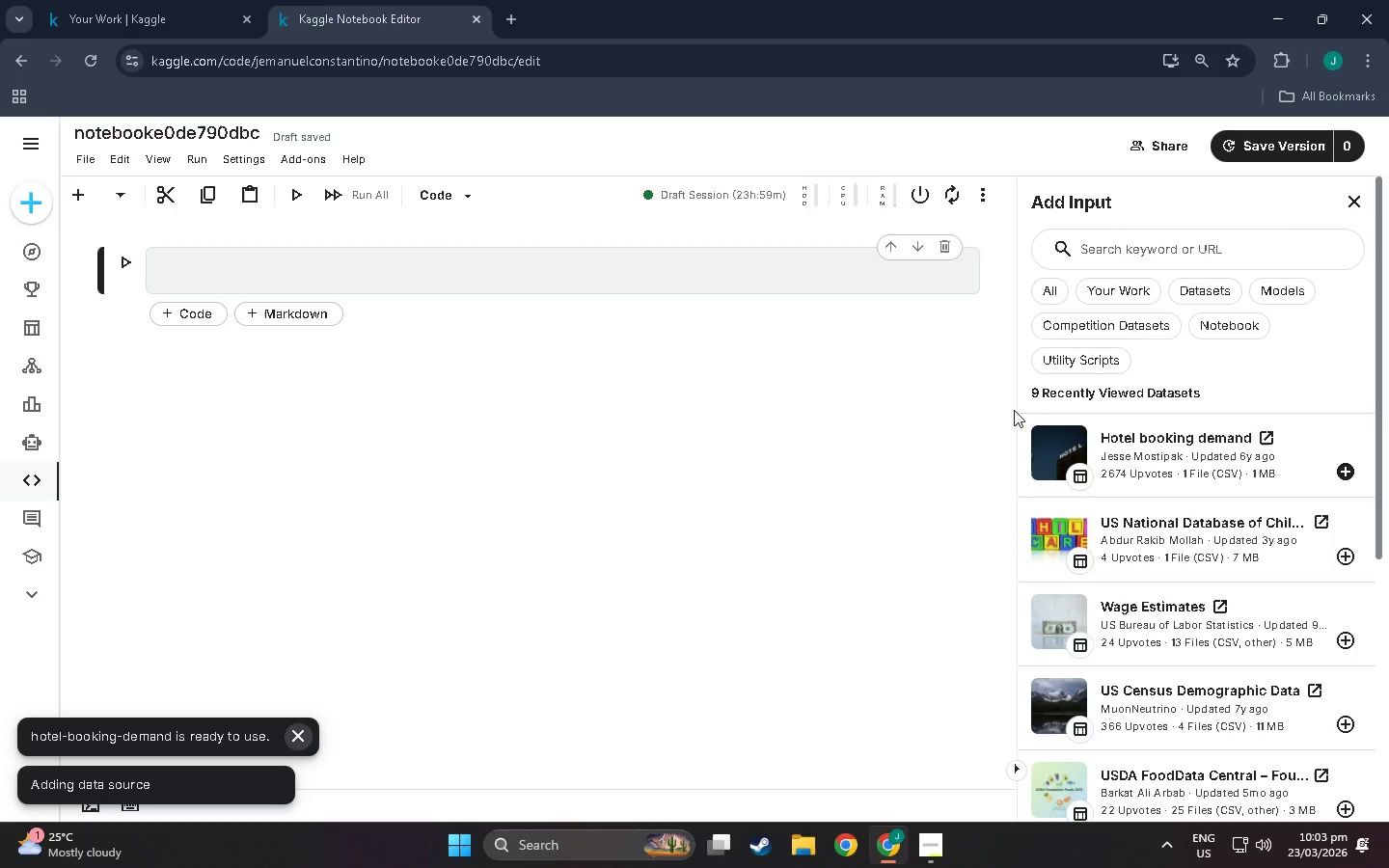 
left_click([1362, 196])
 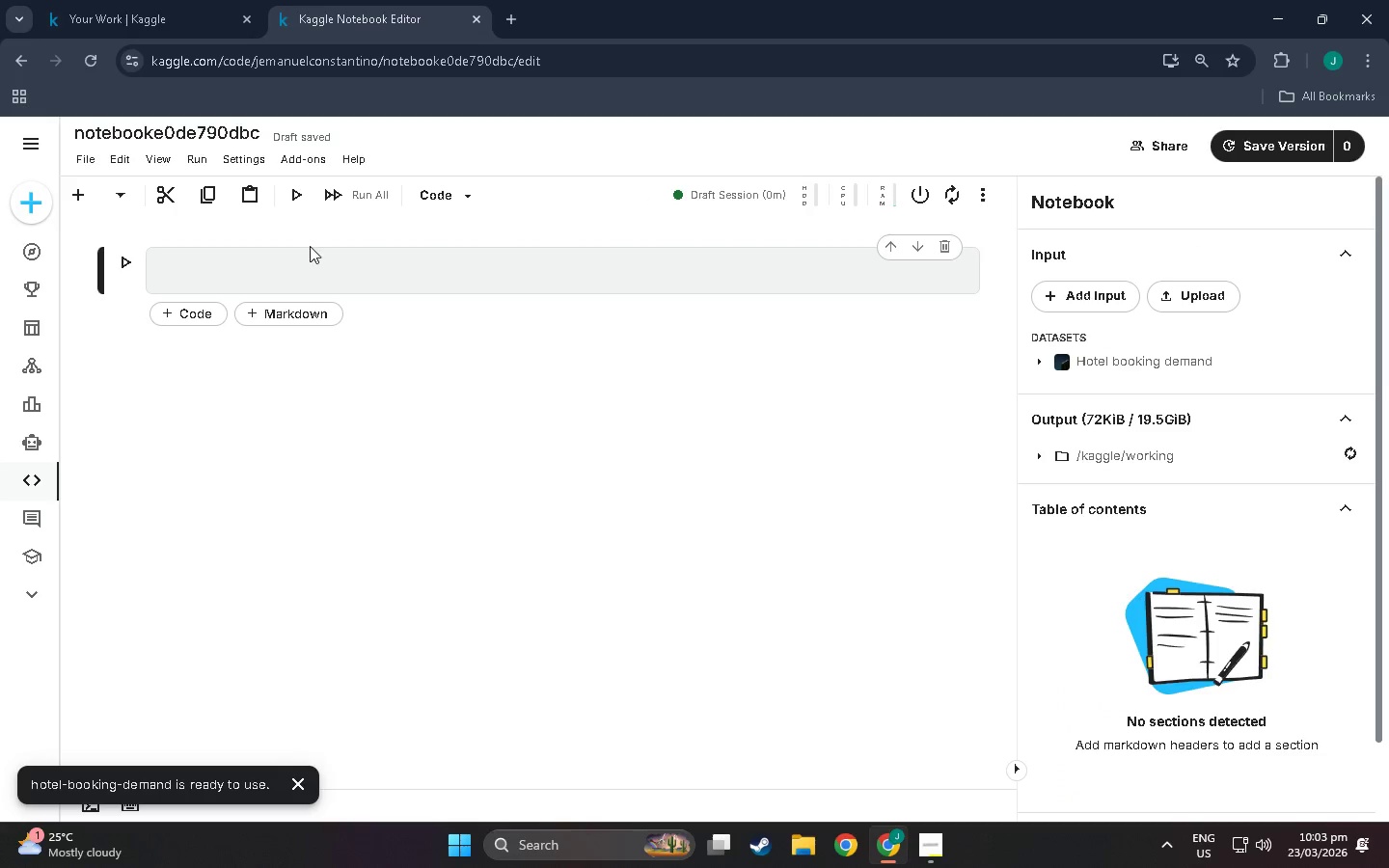 
left_click([310, 260])
 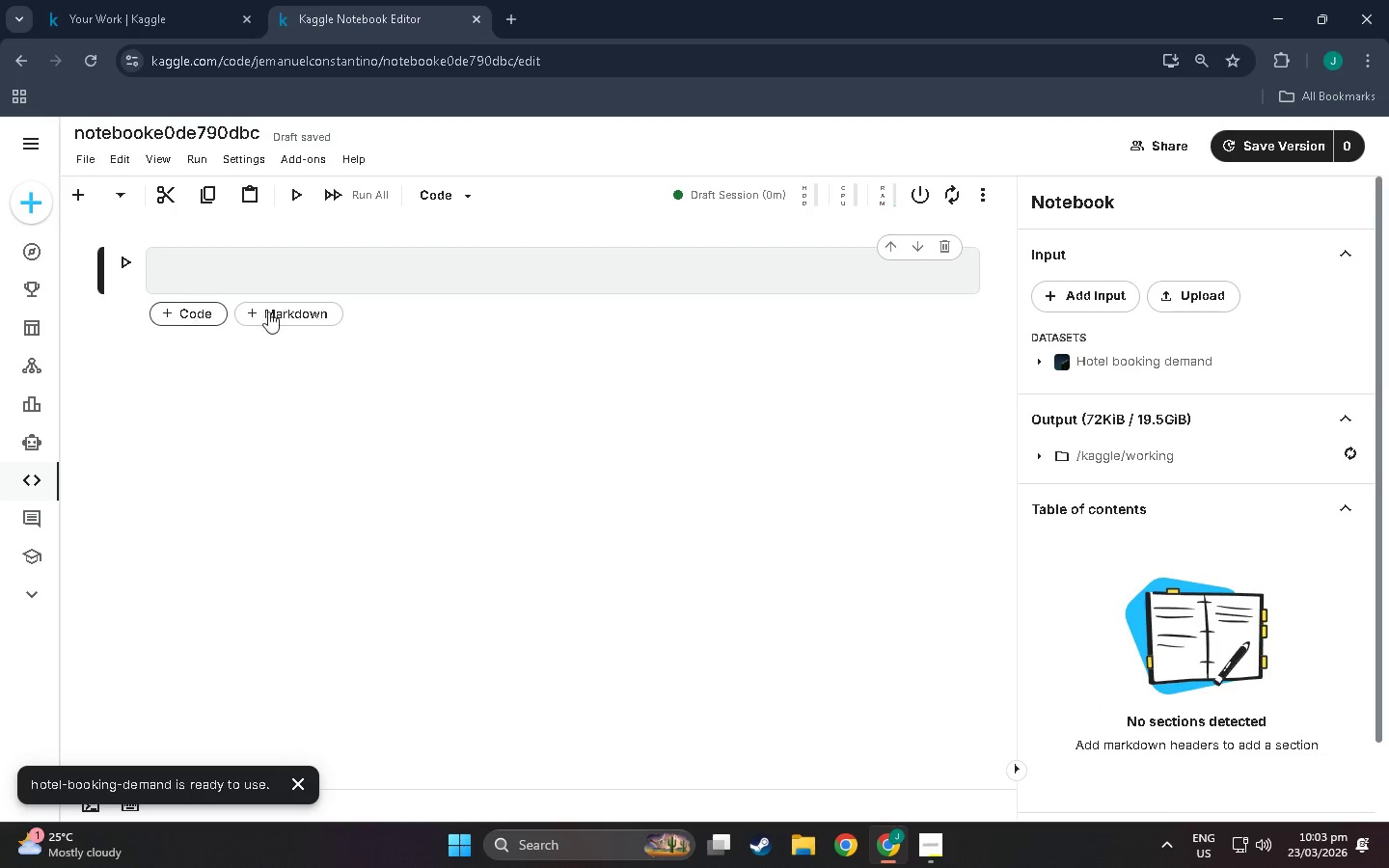 
left_click([290, 312])
 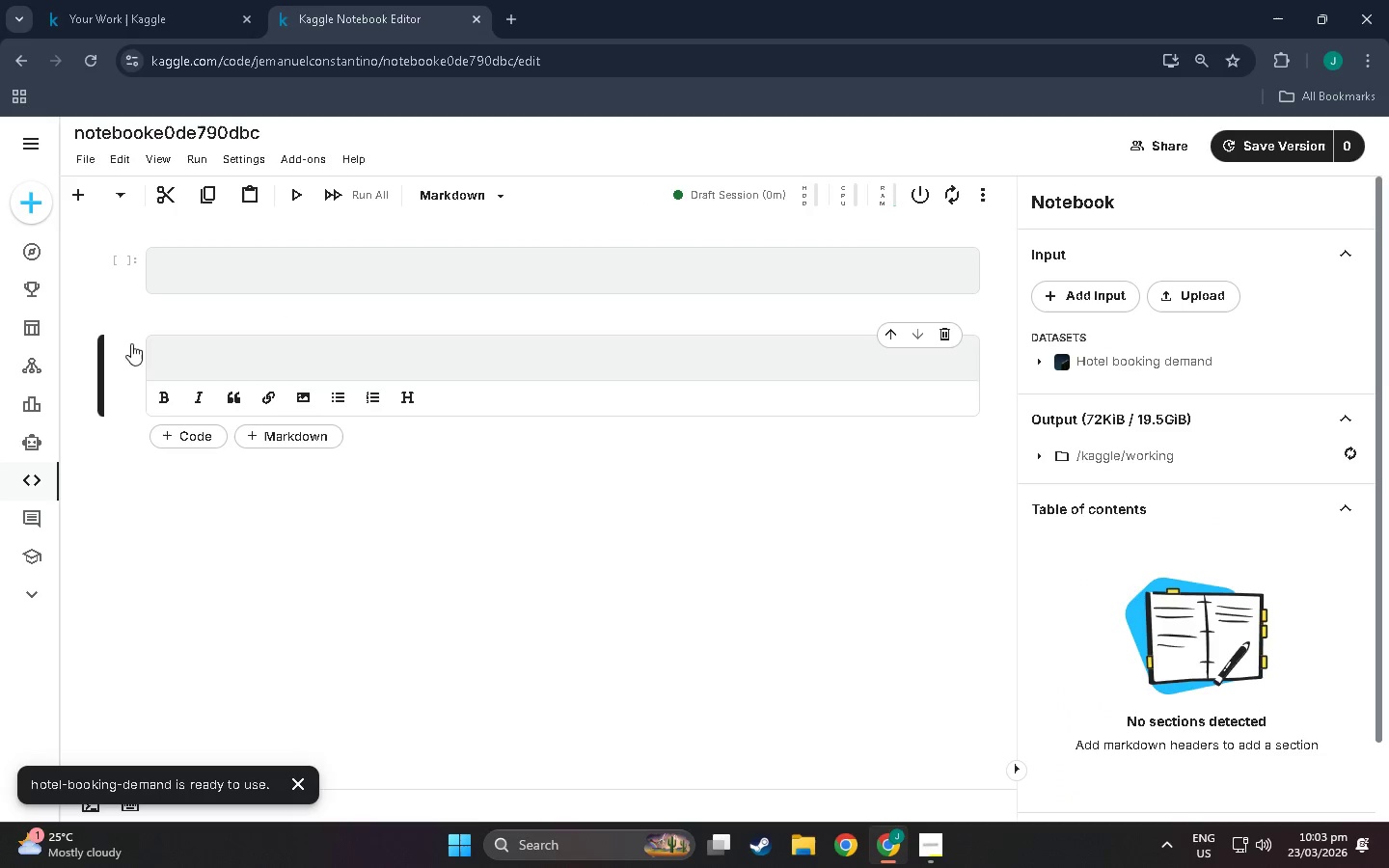 
left_click_drag(start_coordinate=[130, 366], to_coordinate=[139, 256])
 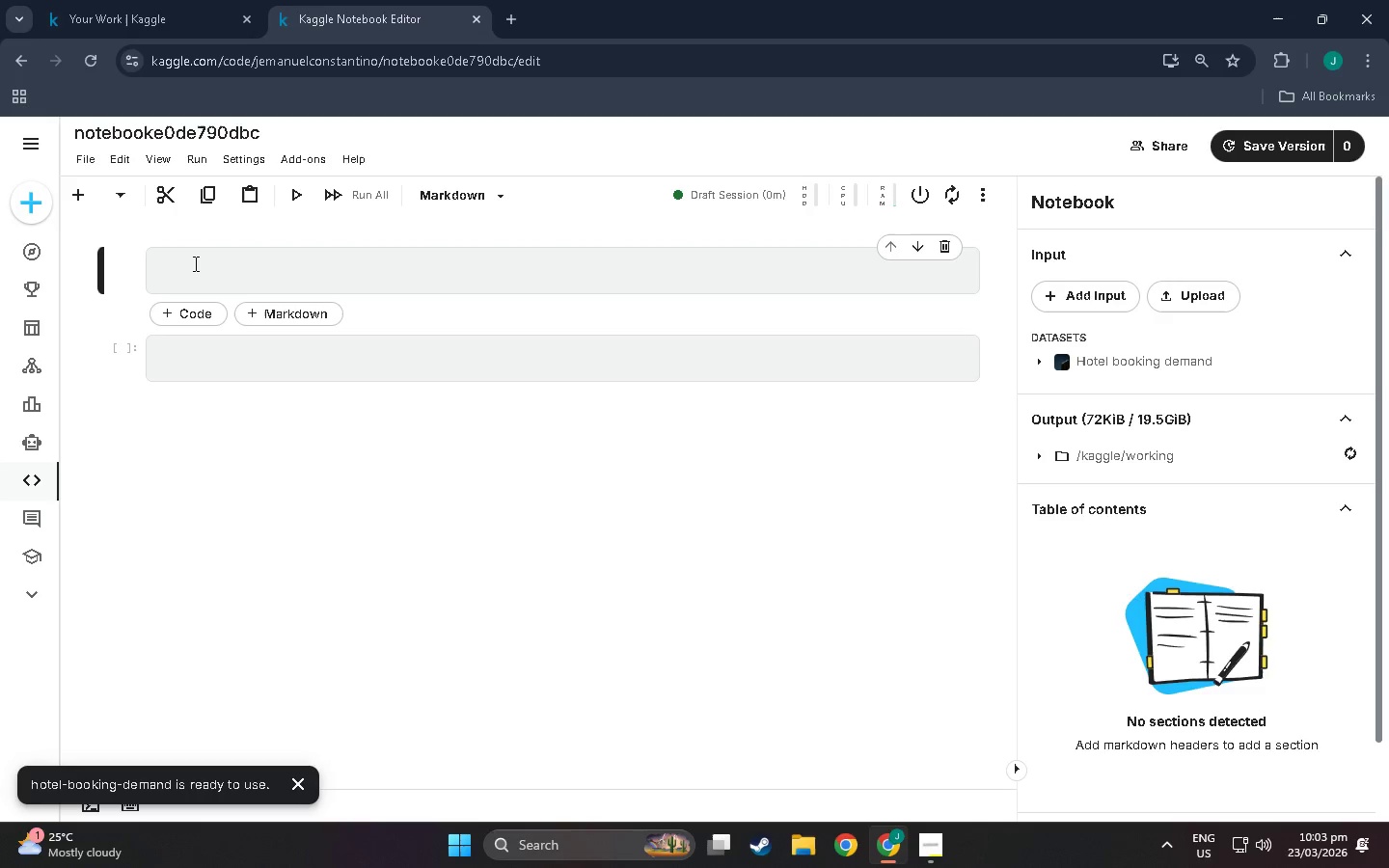 
left_click([194, 263])
 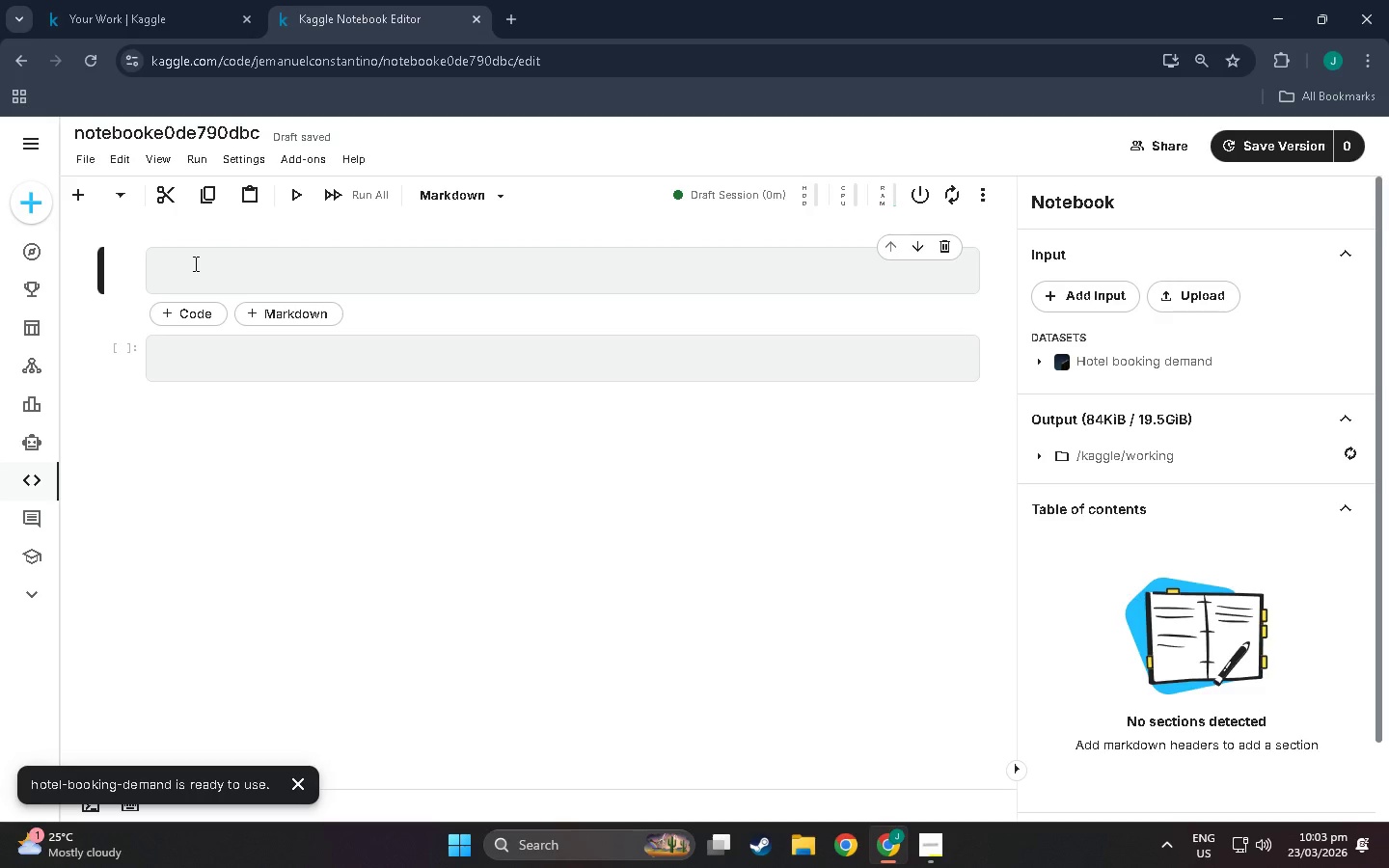 
key(Shift+3)
 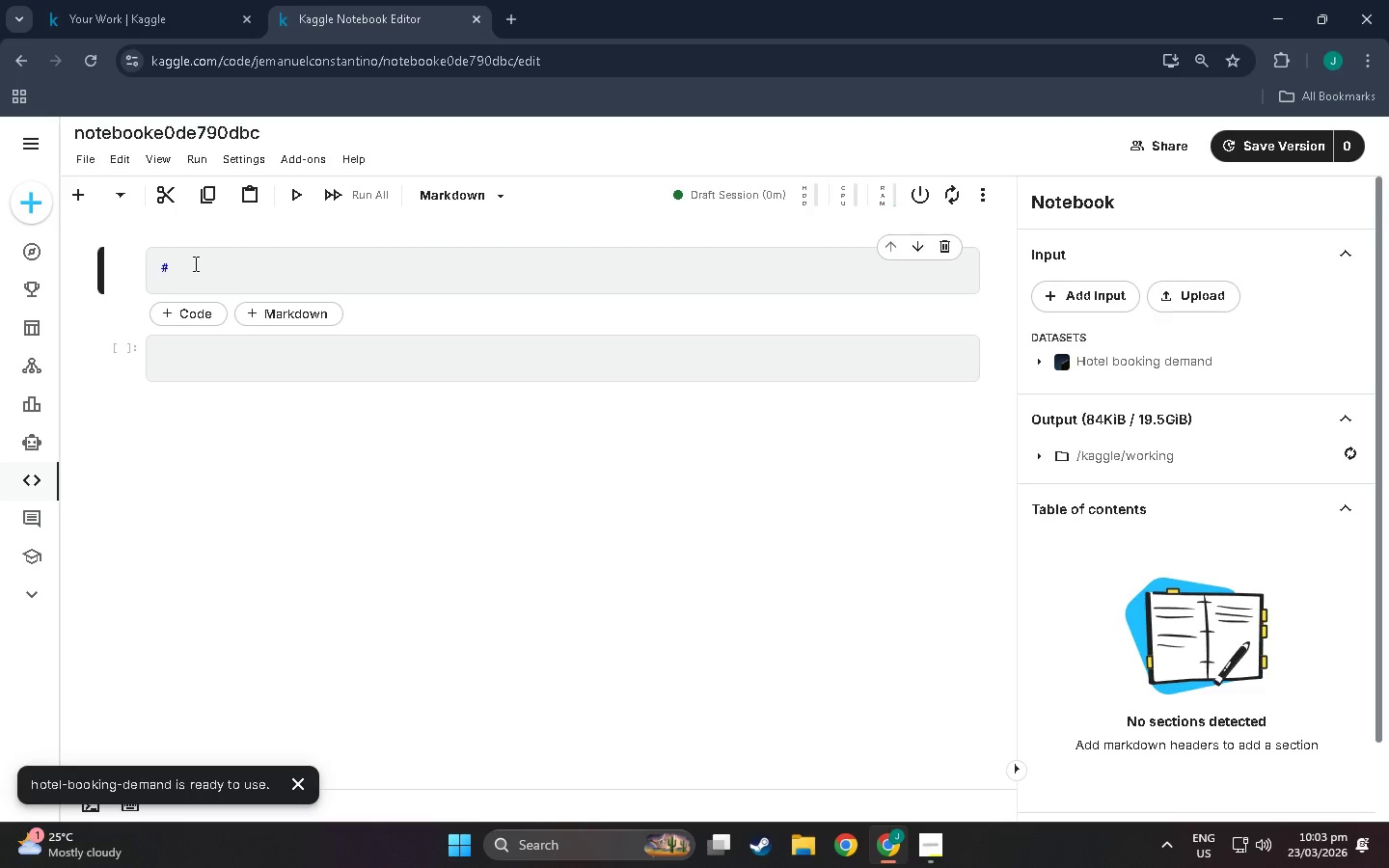 
key(Space)
 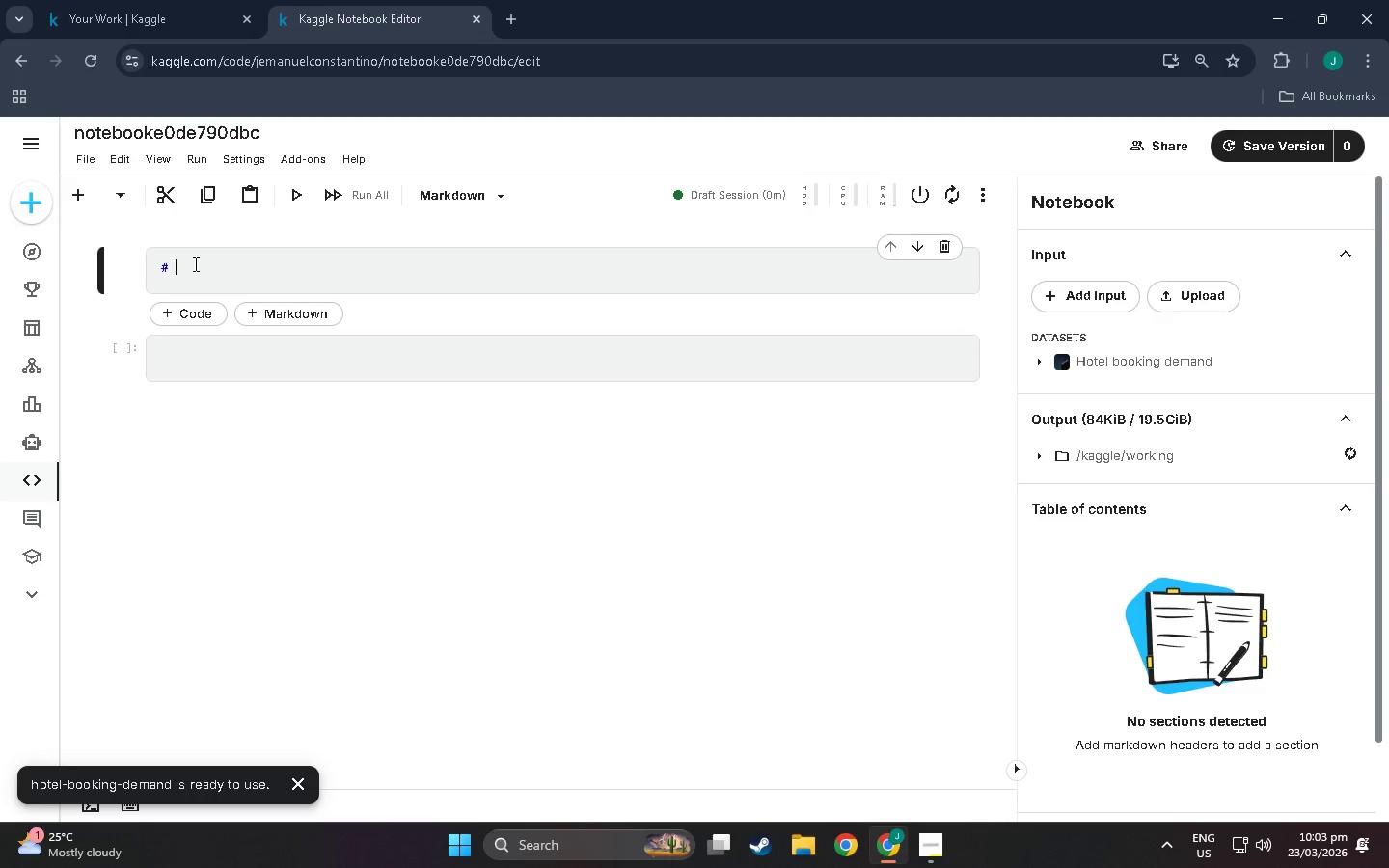 
key(Meta+Period)
 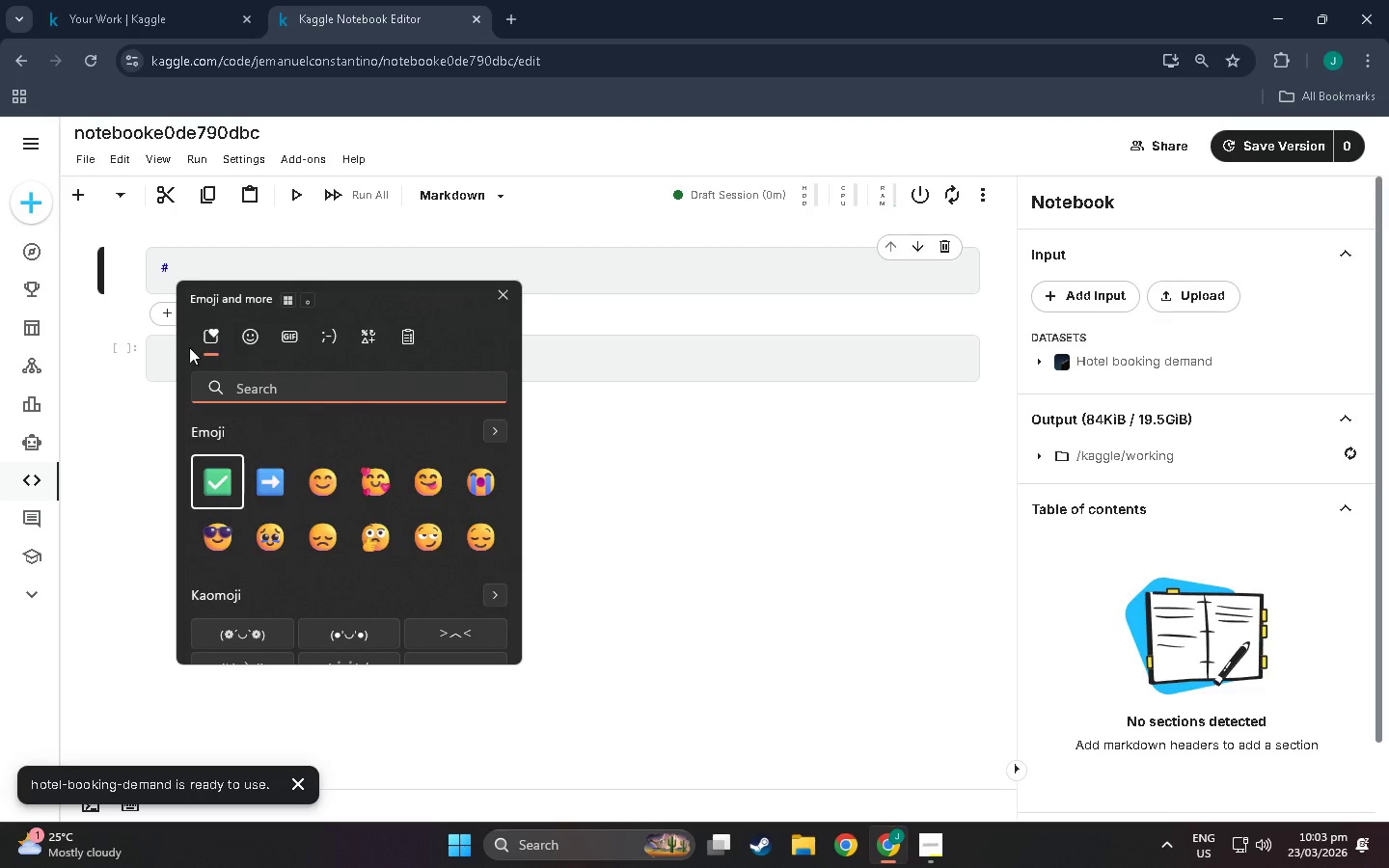 
scroll: coordinate [318, 484], scroll_direction: down, amount: 5.0
 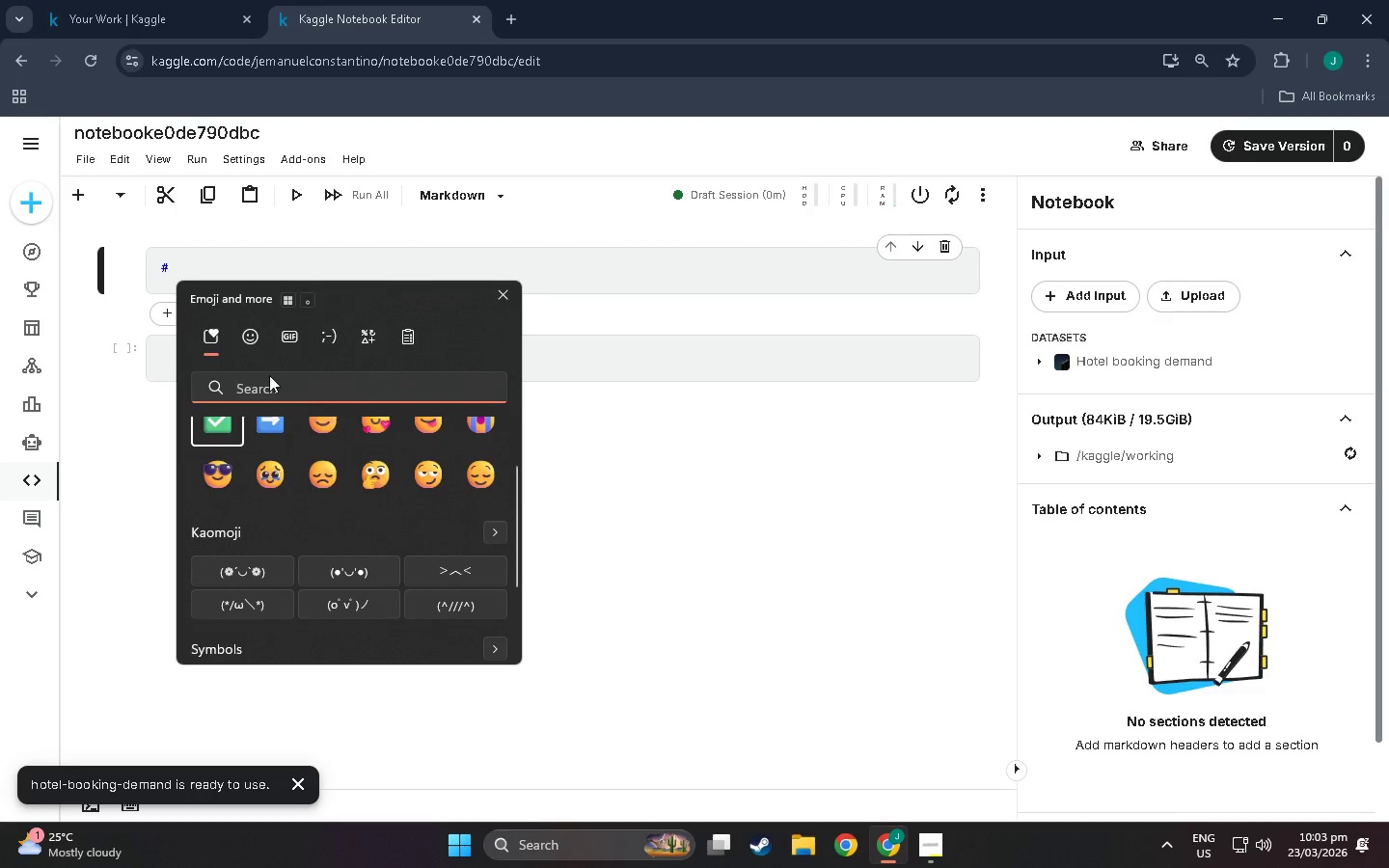 
left_click([265, 388])
 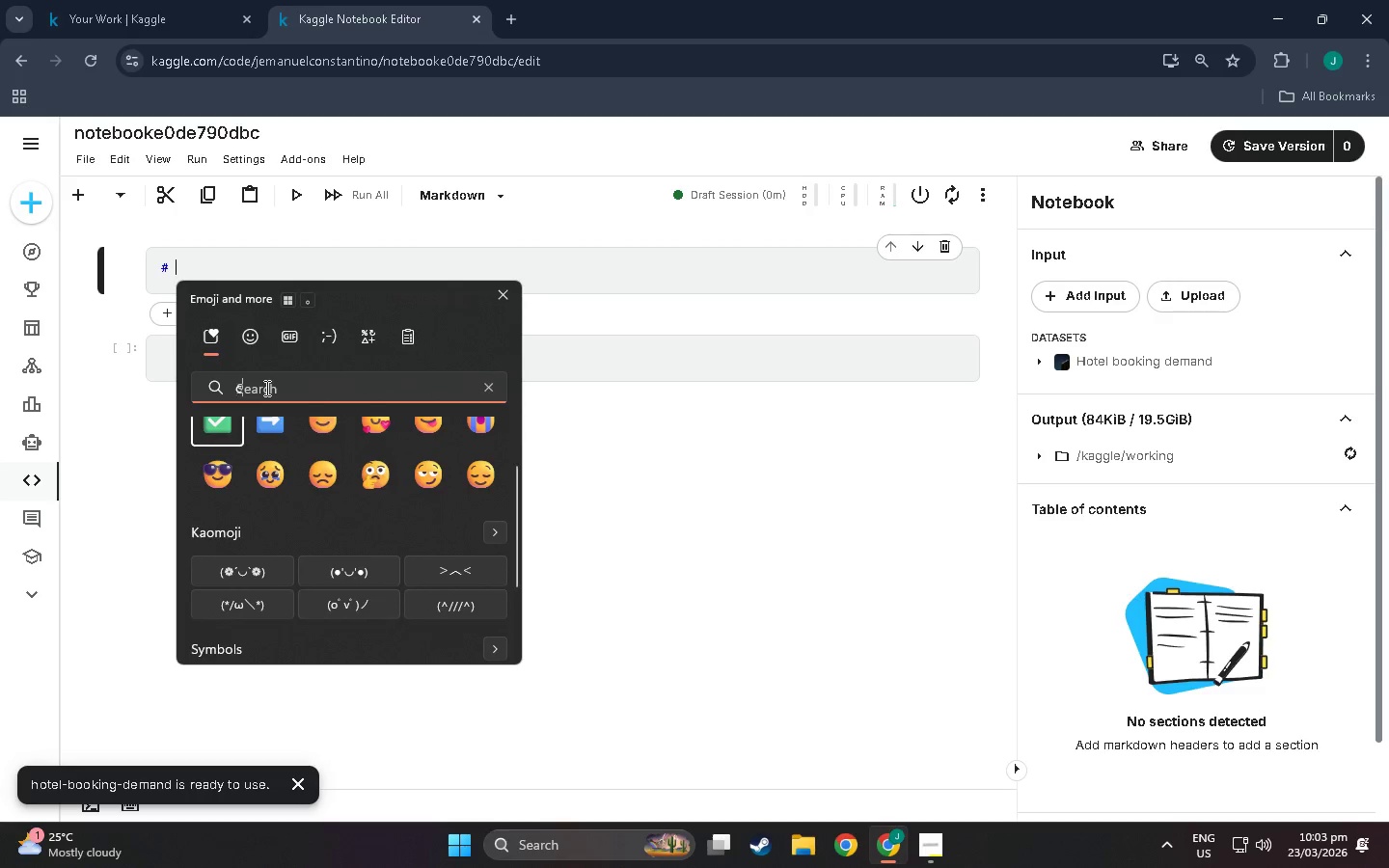 
scroll: coordinate [267, 373], scroll_direction: down, amount: 4.0
 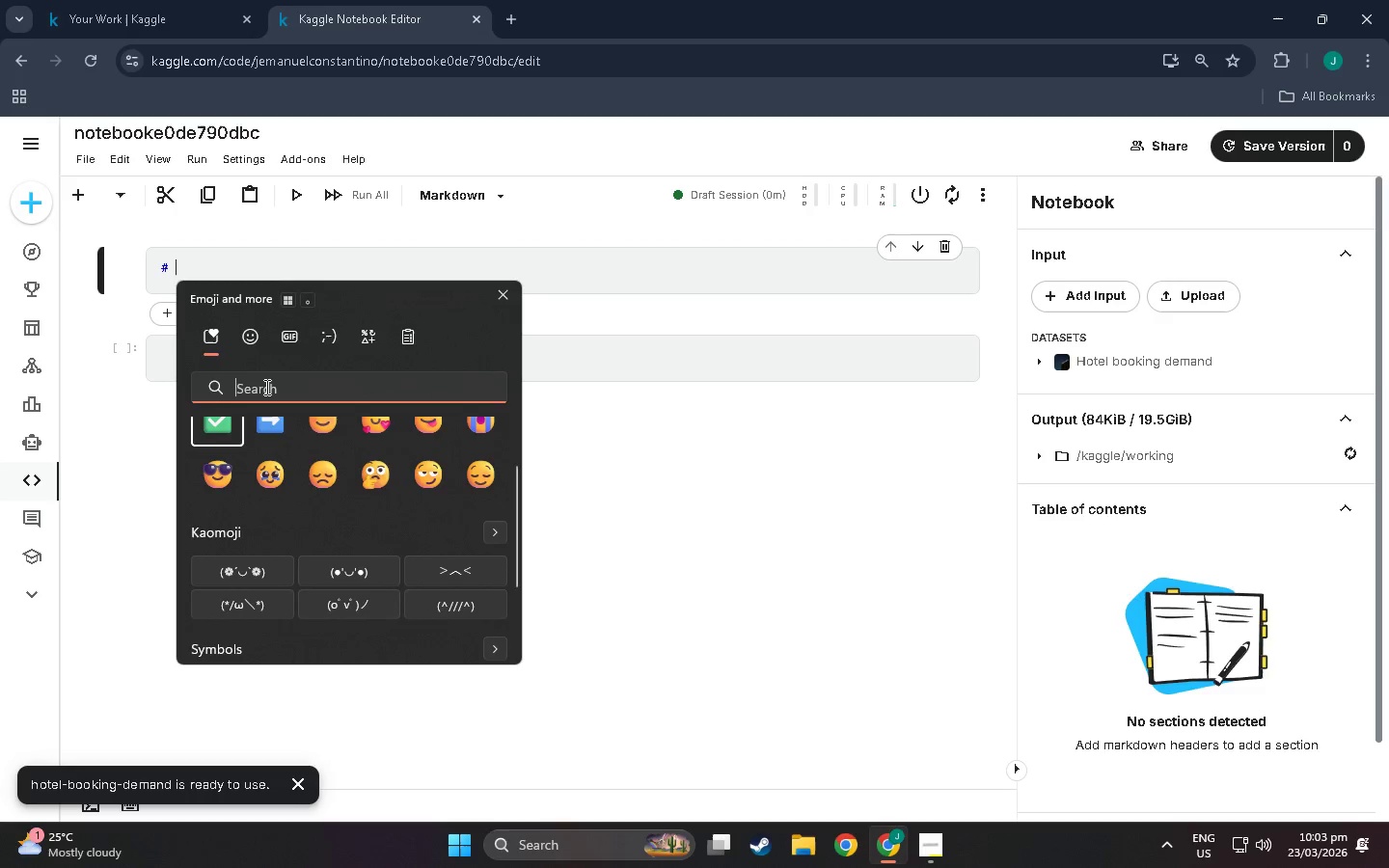 
type(cac)
 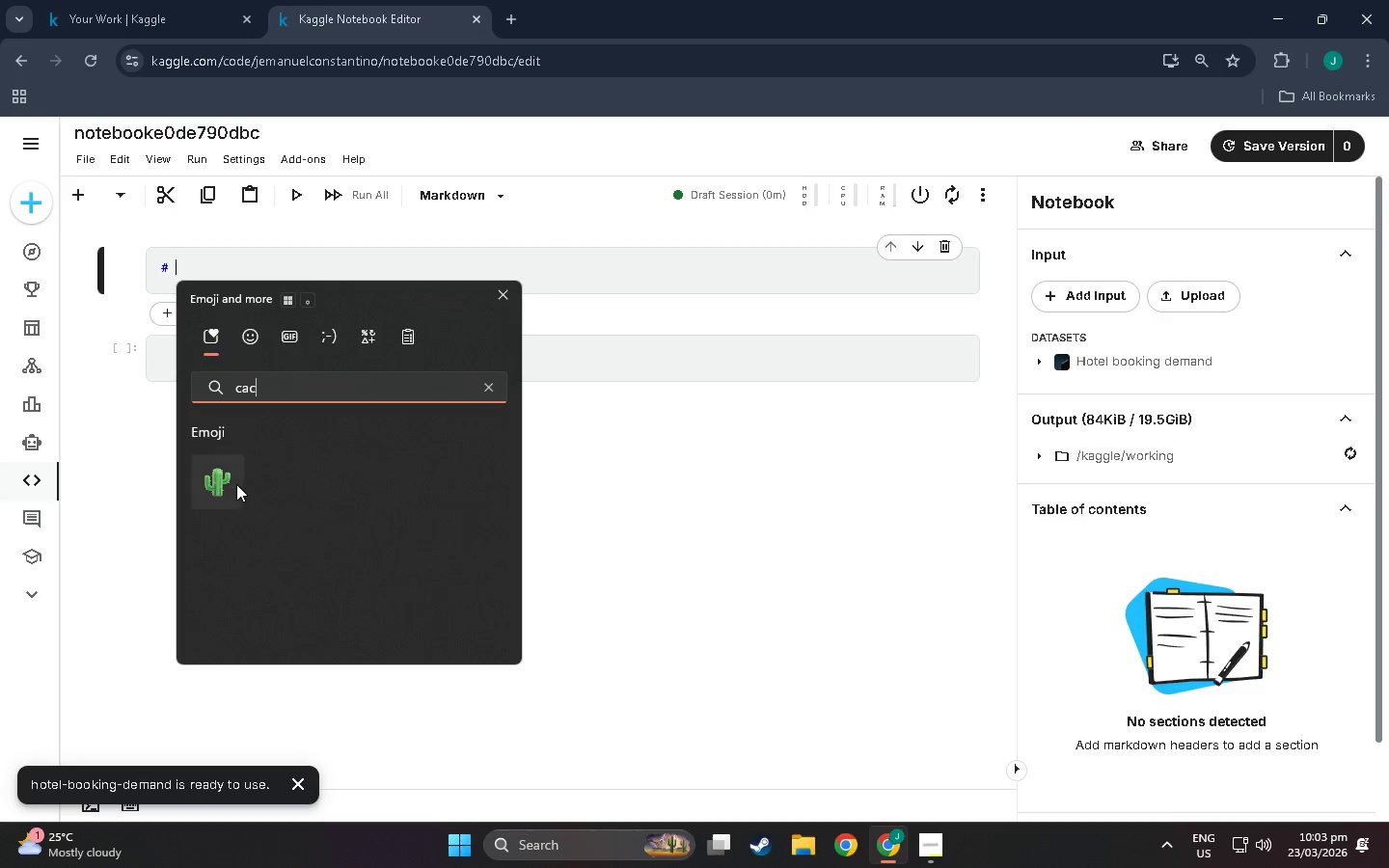 
left_click([221, 479])
 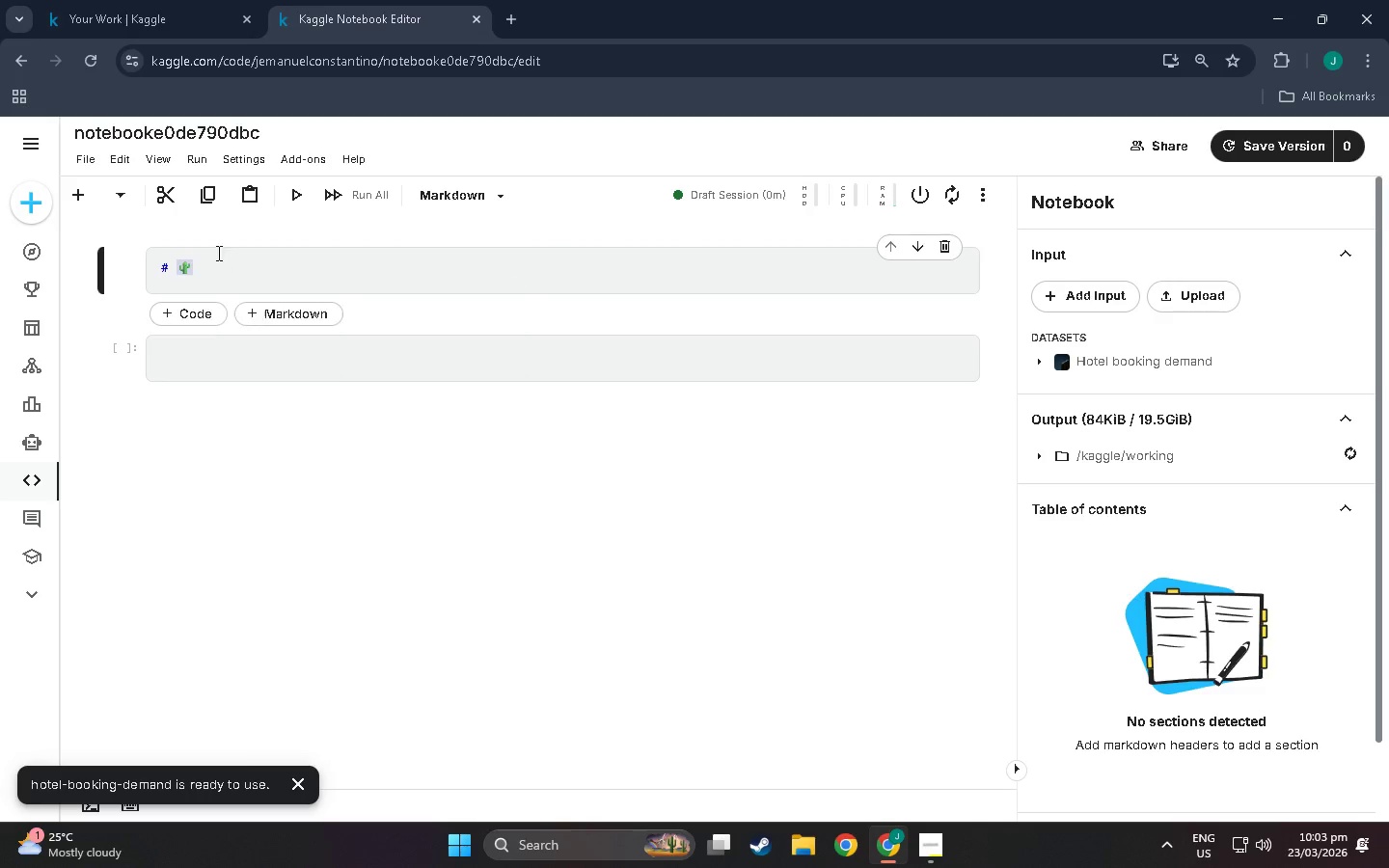 
double_click([221, 259])
 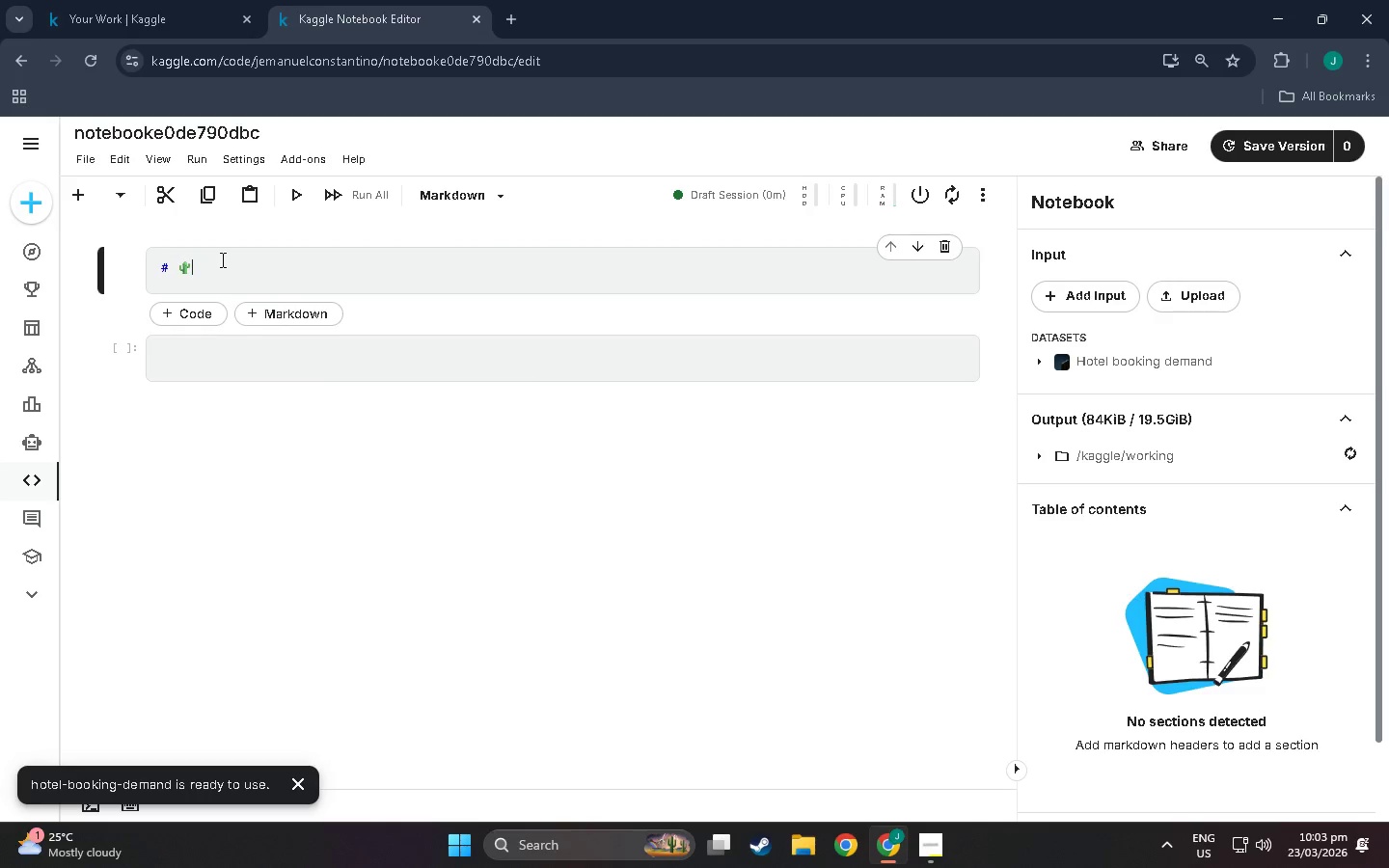 
type( Predictive Water resou)
key(Backspace)
key(Backspace)
key(Backspace)
key(Backspace)
key(Backspace)
type(Resource Modeling)
 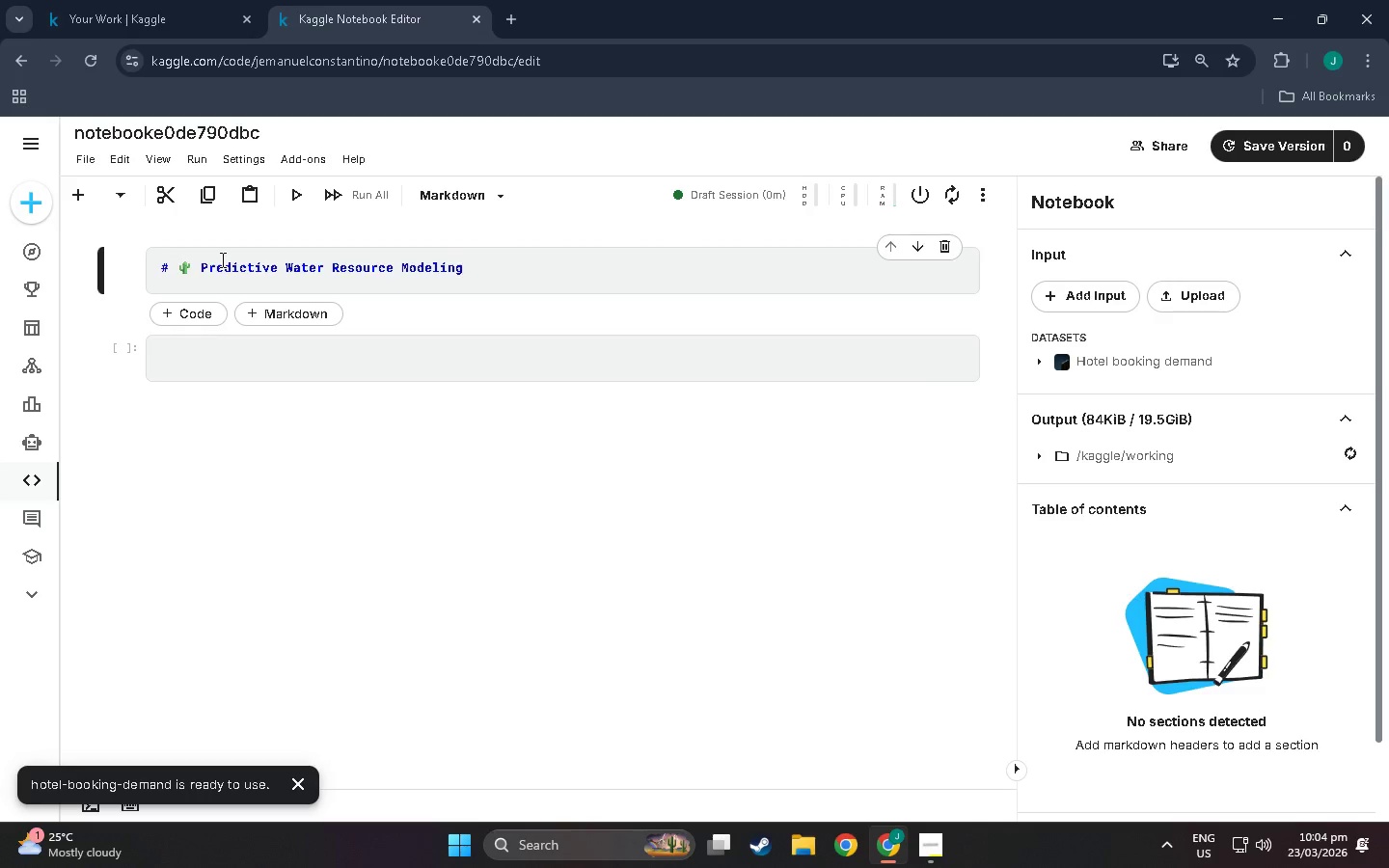 
key(Enter)
 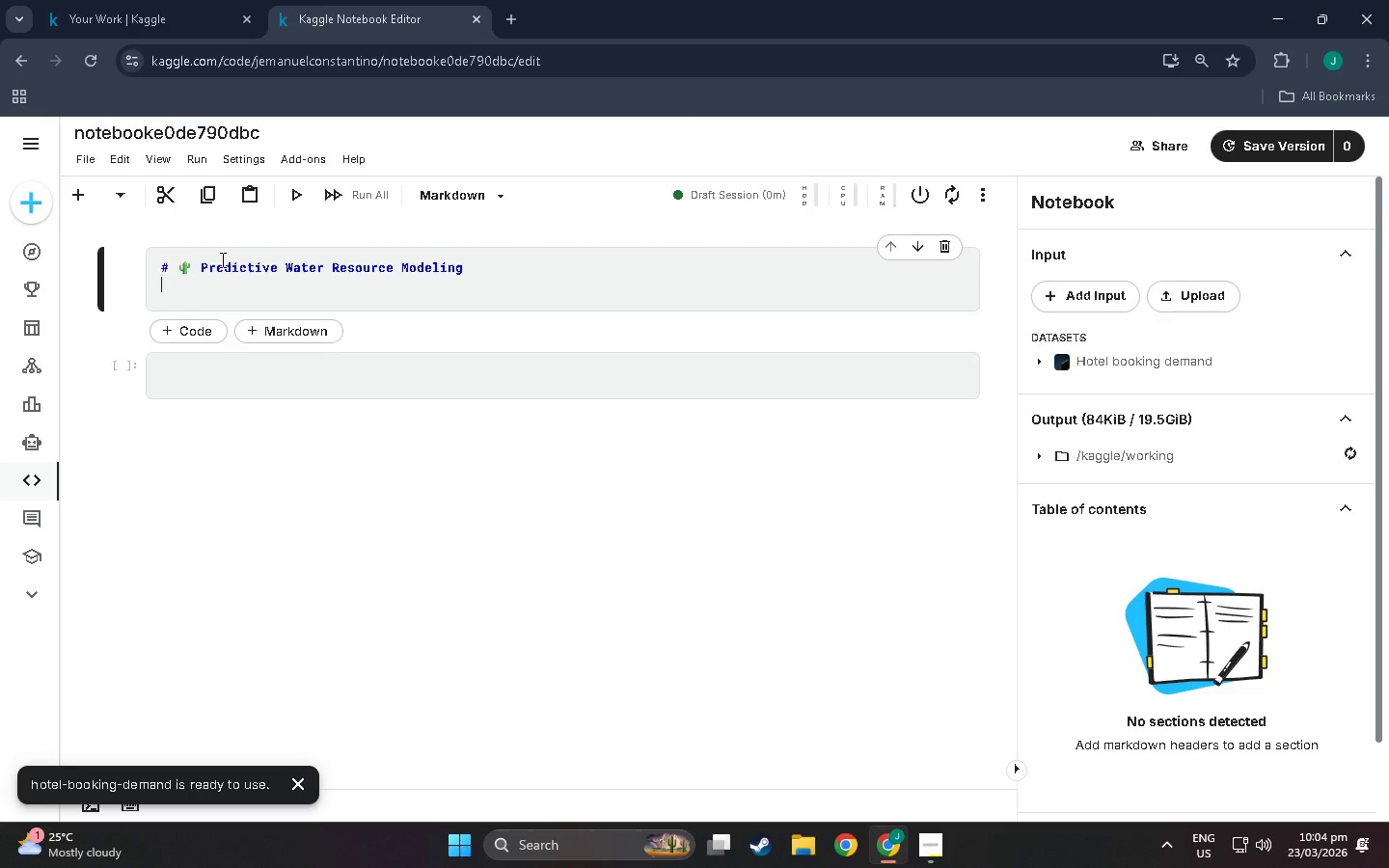 
type(## Arid Grove Eco-Resoi)
key(Backspace)
type(rty)
key(Backspace)
type( =)
key(Backspace)
type(- Desery)
key(Backspace)
type(t Water Denm)
key(Backspace)
key(Backspace)
type(mand)
 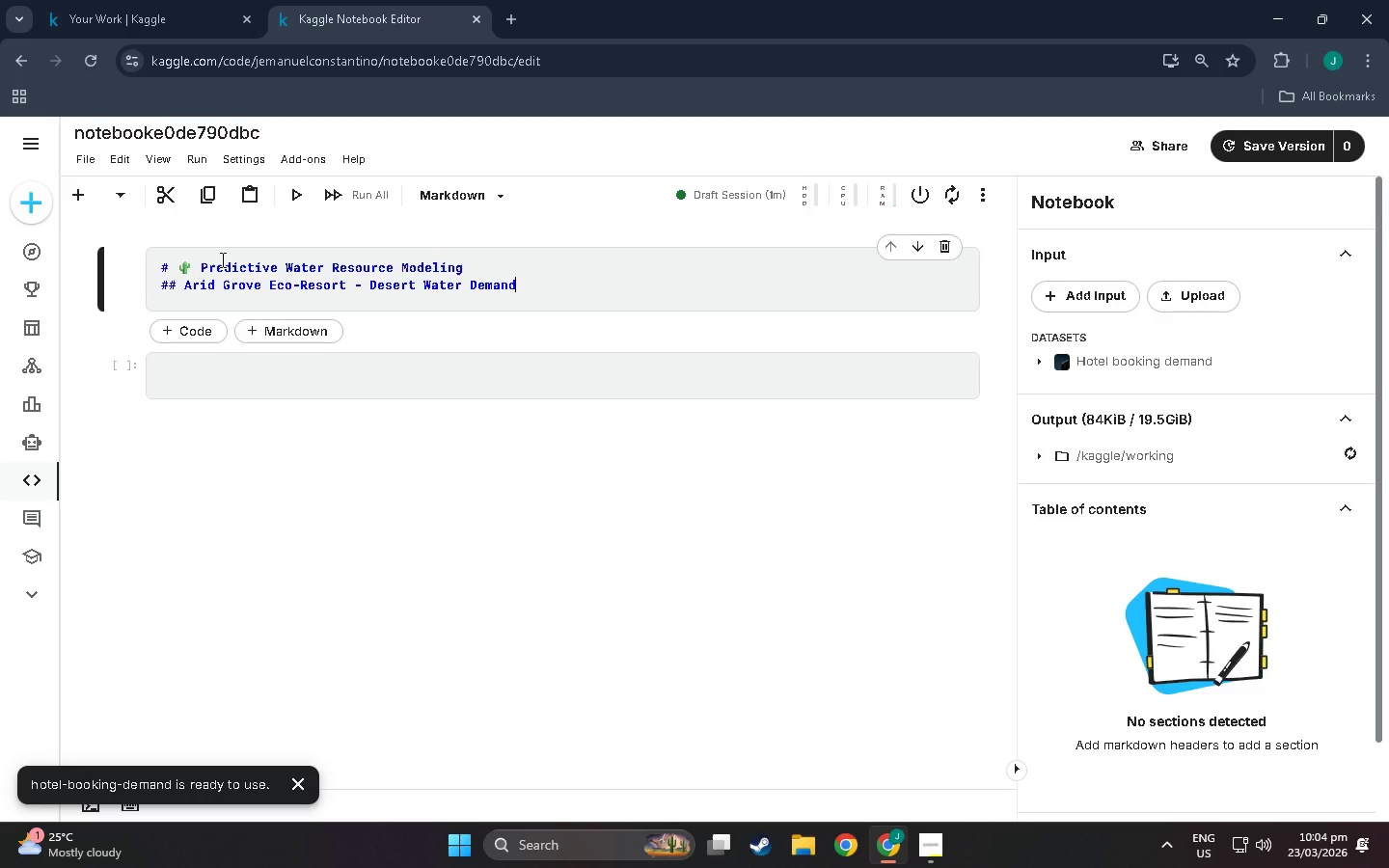 
key(Enter)
 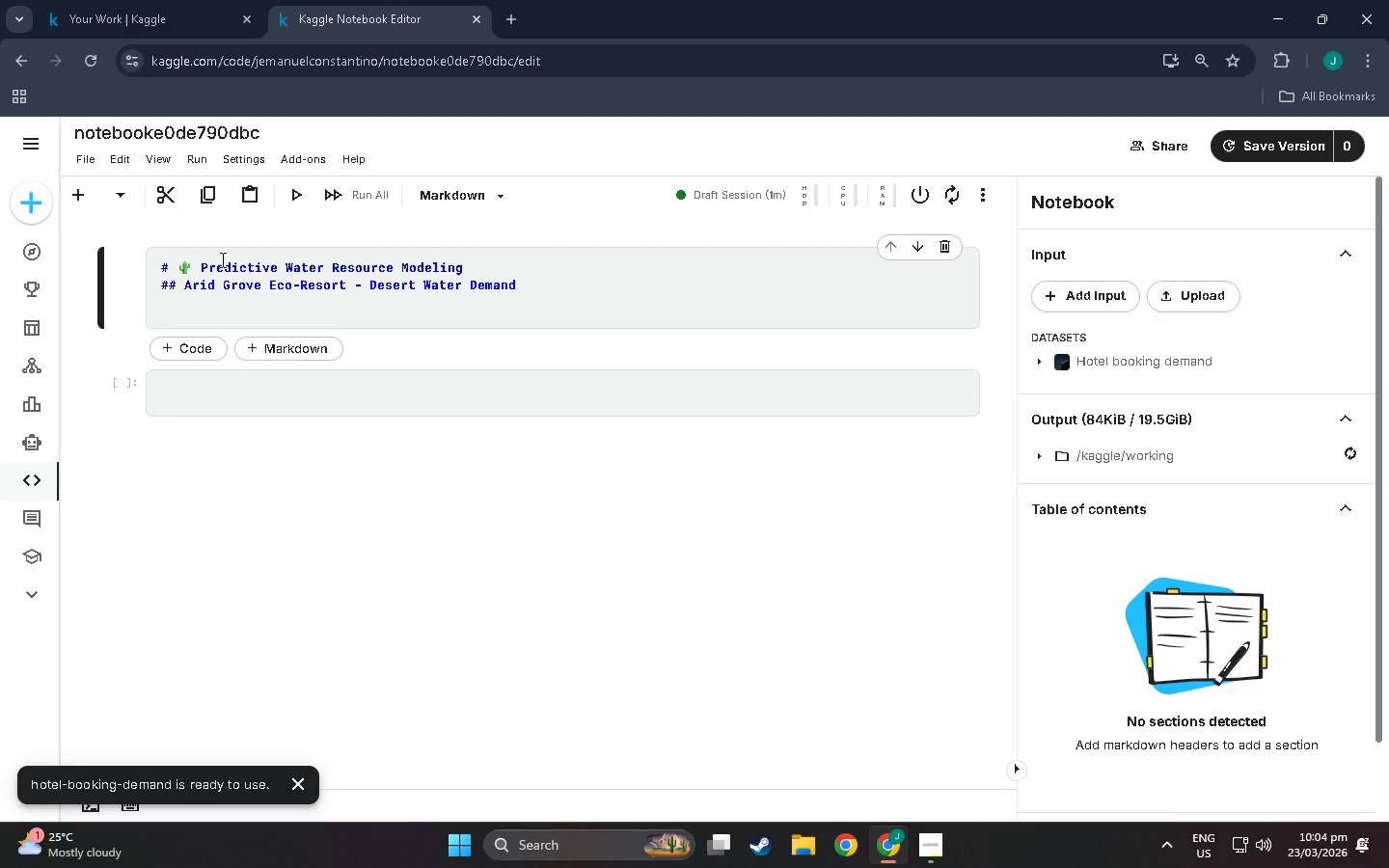 
key(Minus)
 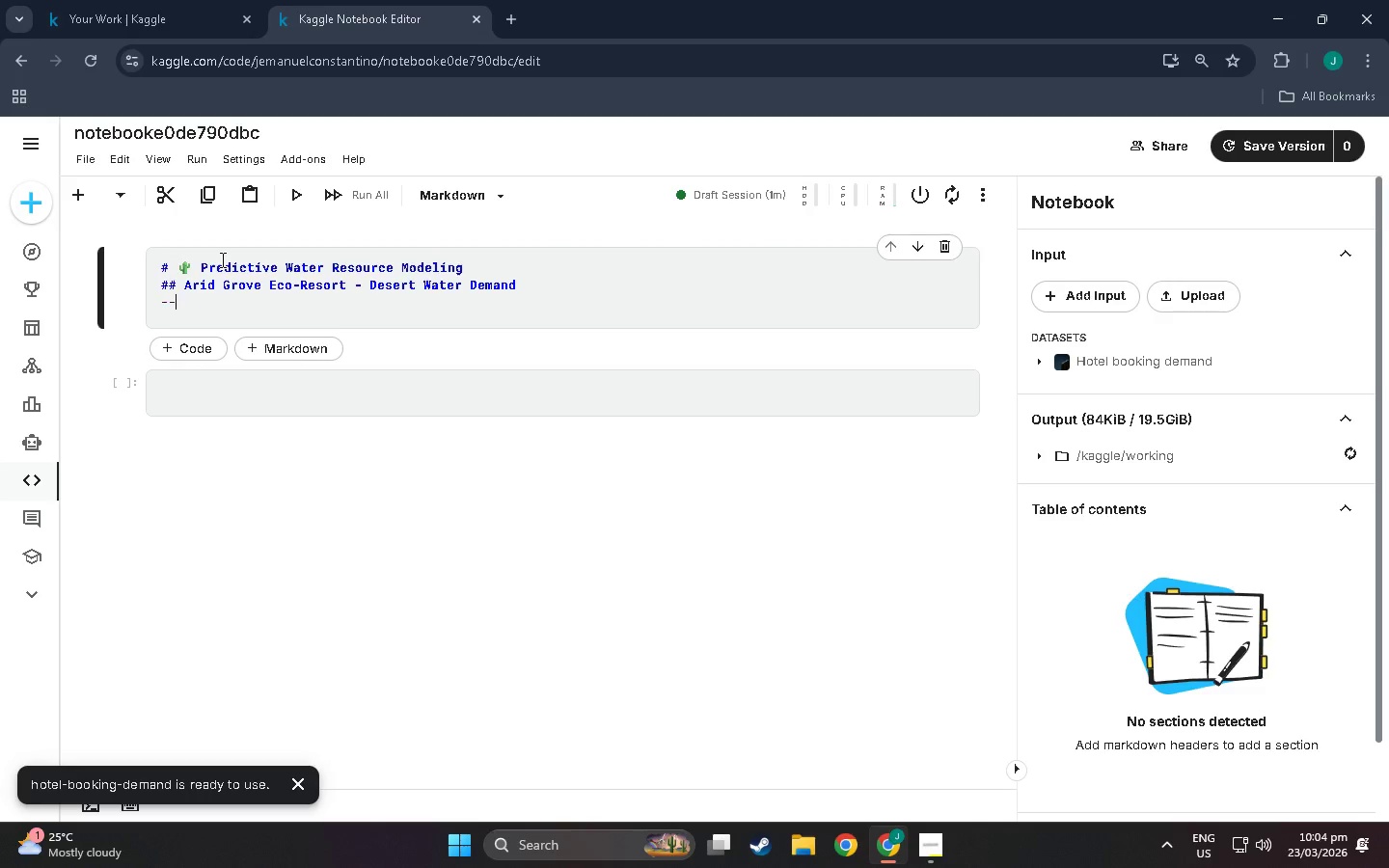 
key(Minus)
 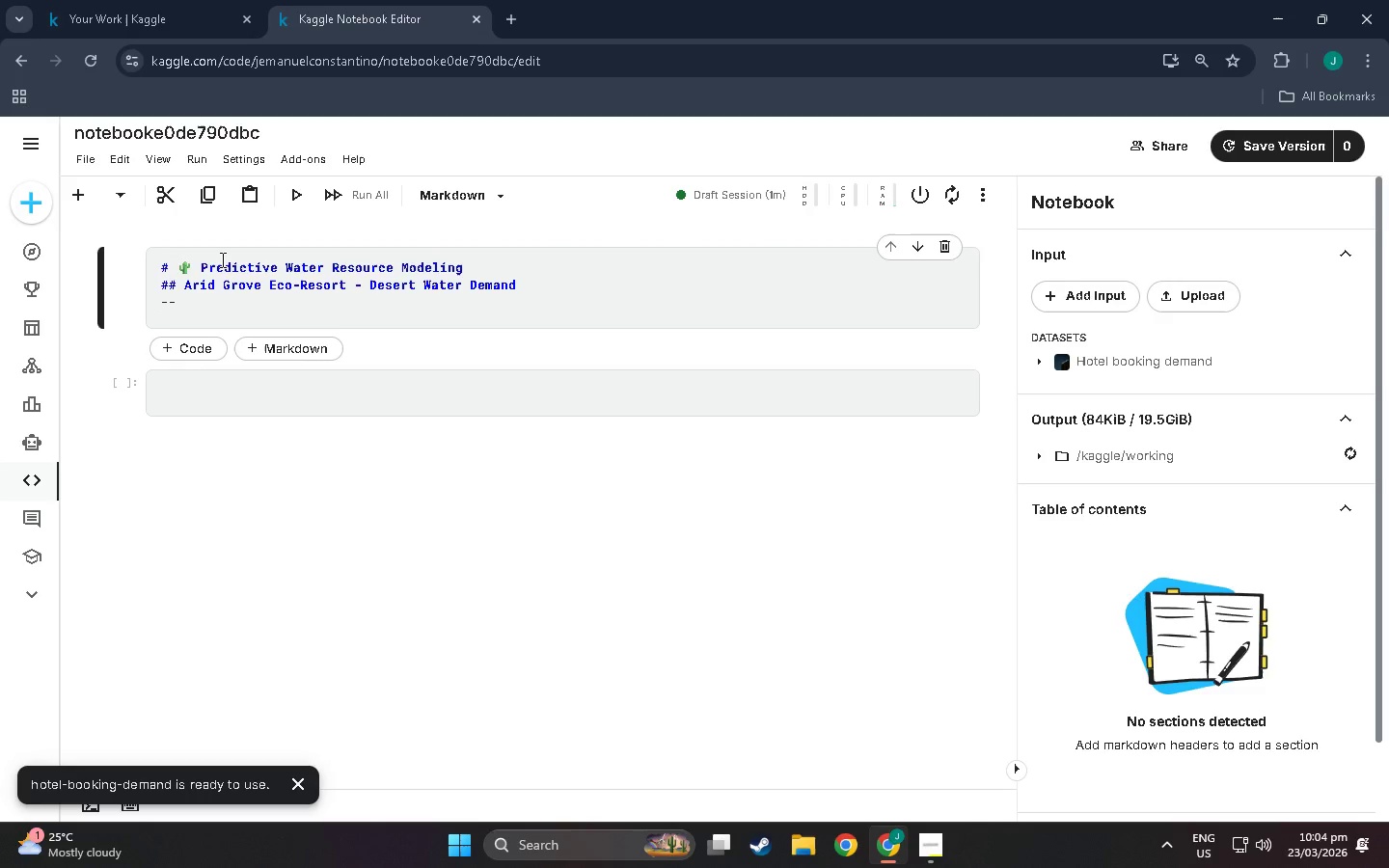 
key(Minus)
 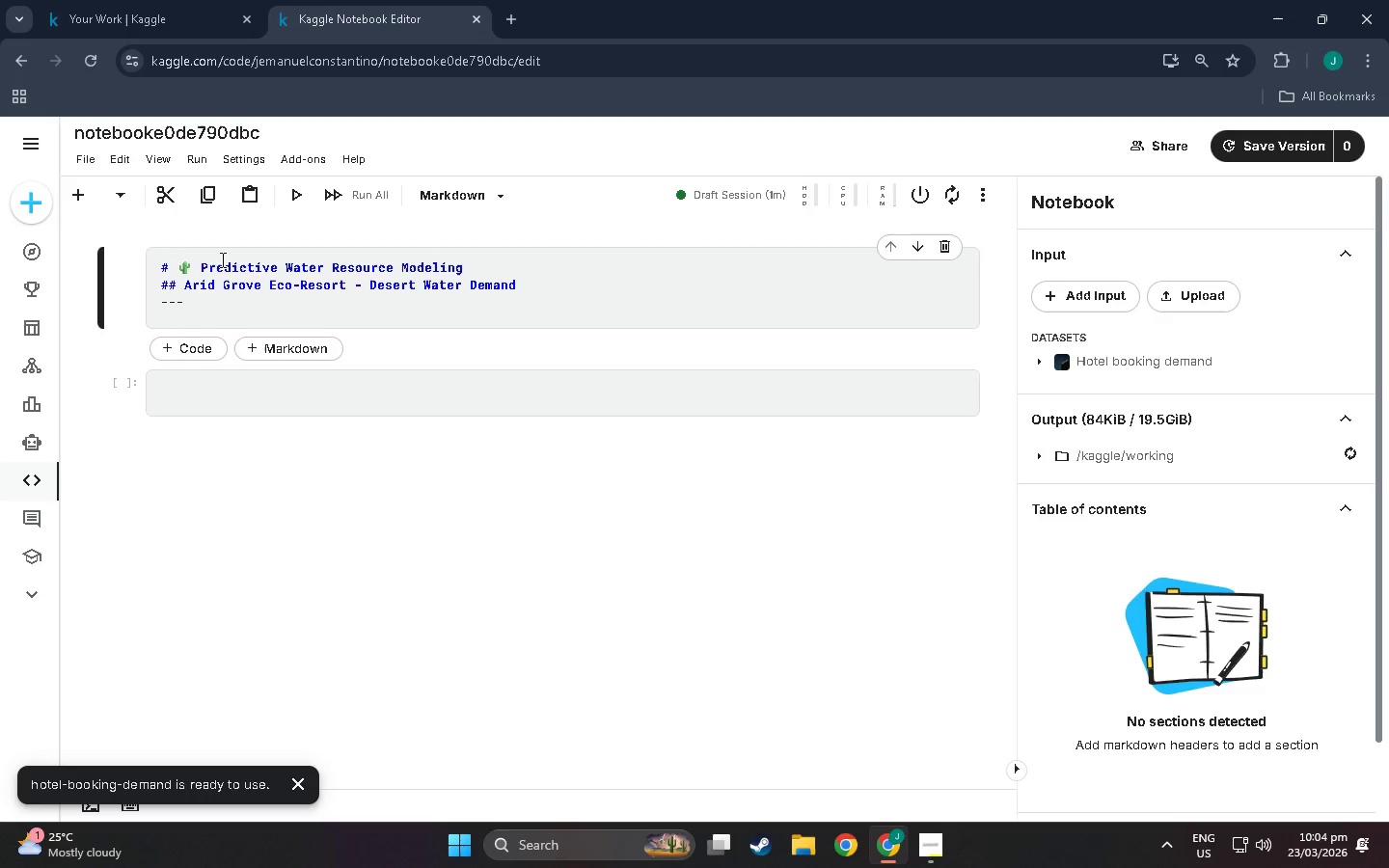 
key(Enter)
 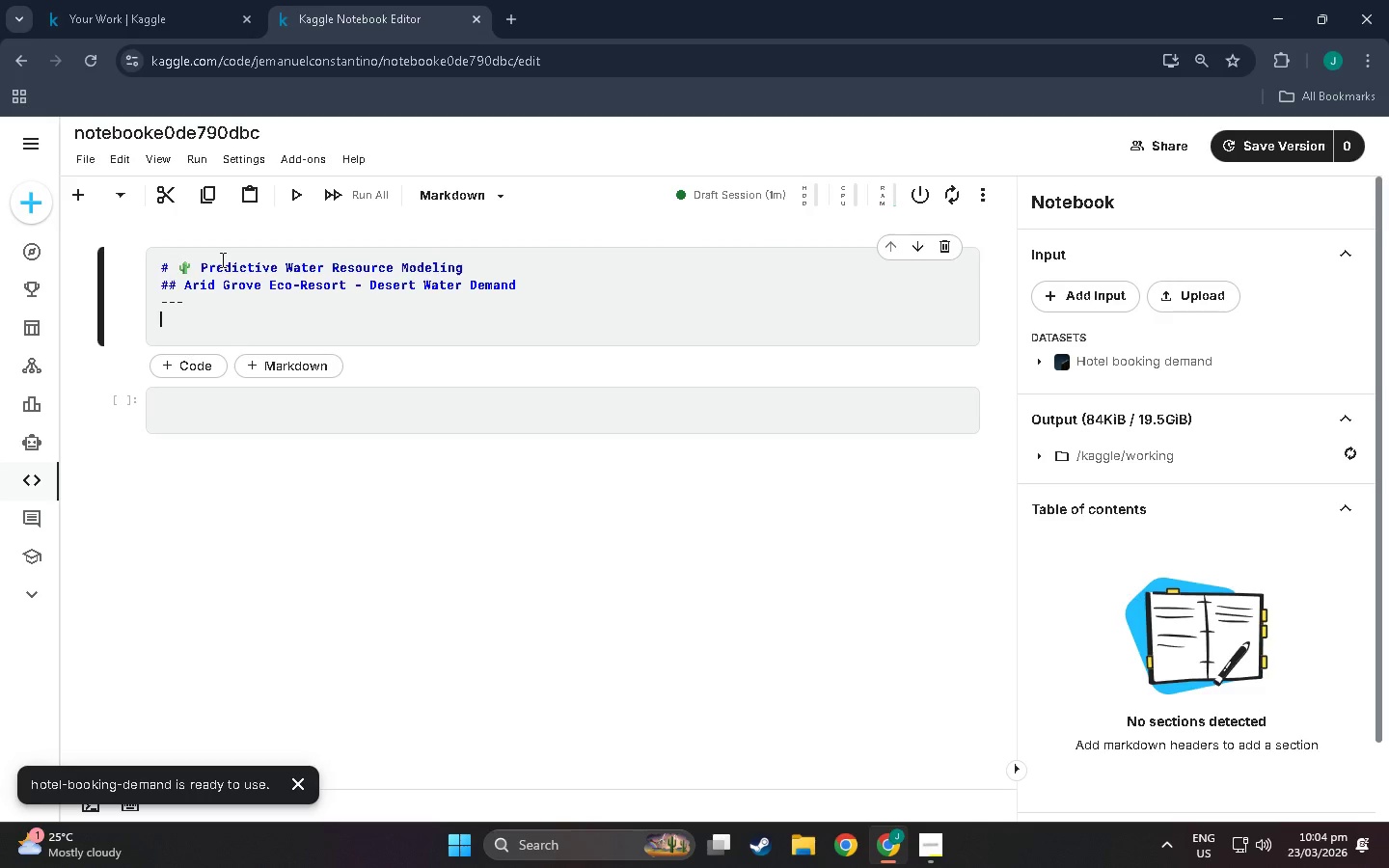 
type(**OB)
key(Backspace)
key(Backspace)
type(j)
key(Backspace)
key(Backspace)
type(jective)
 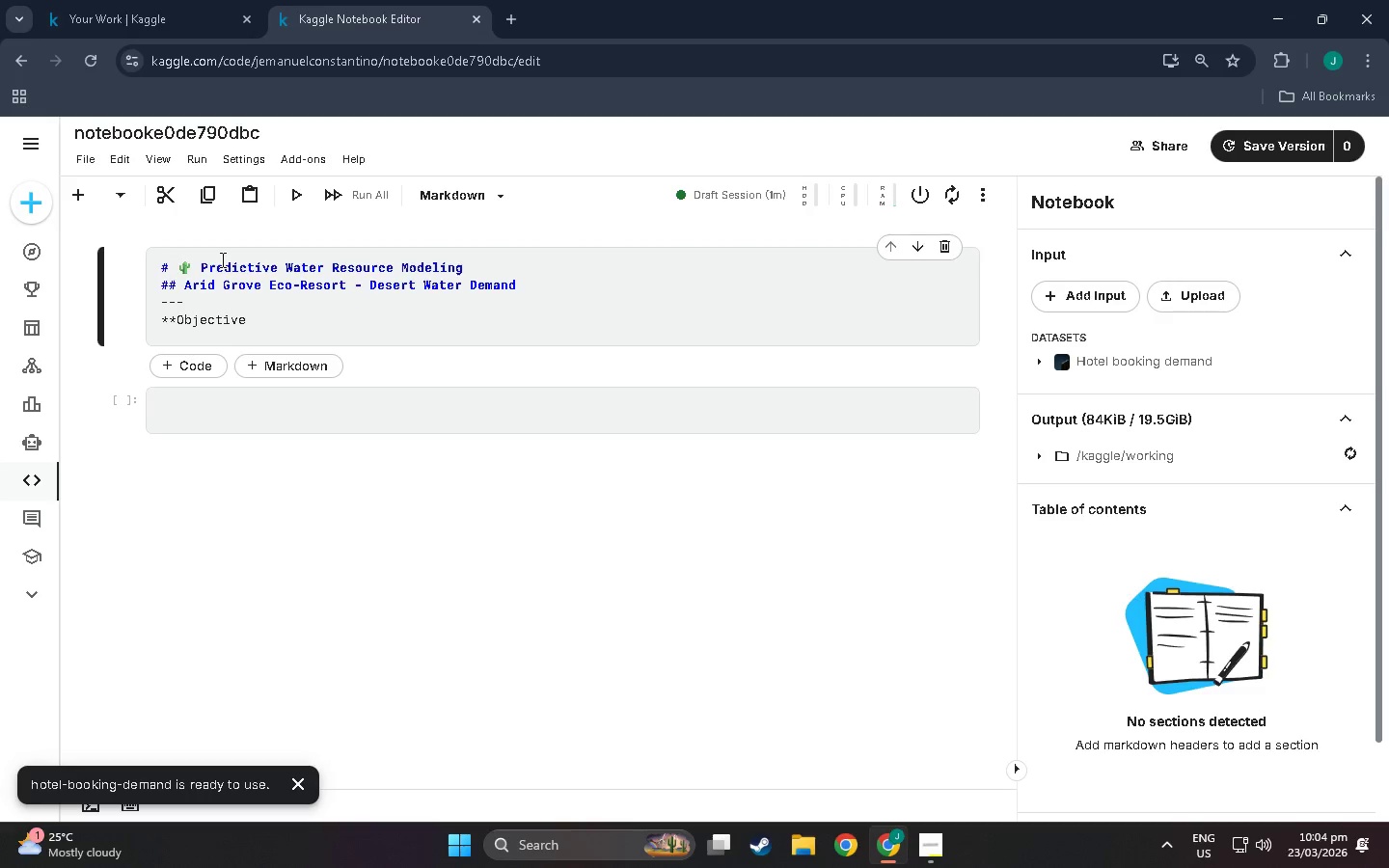 
hold_key(key=ShiftLeft, duration=1.53)
 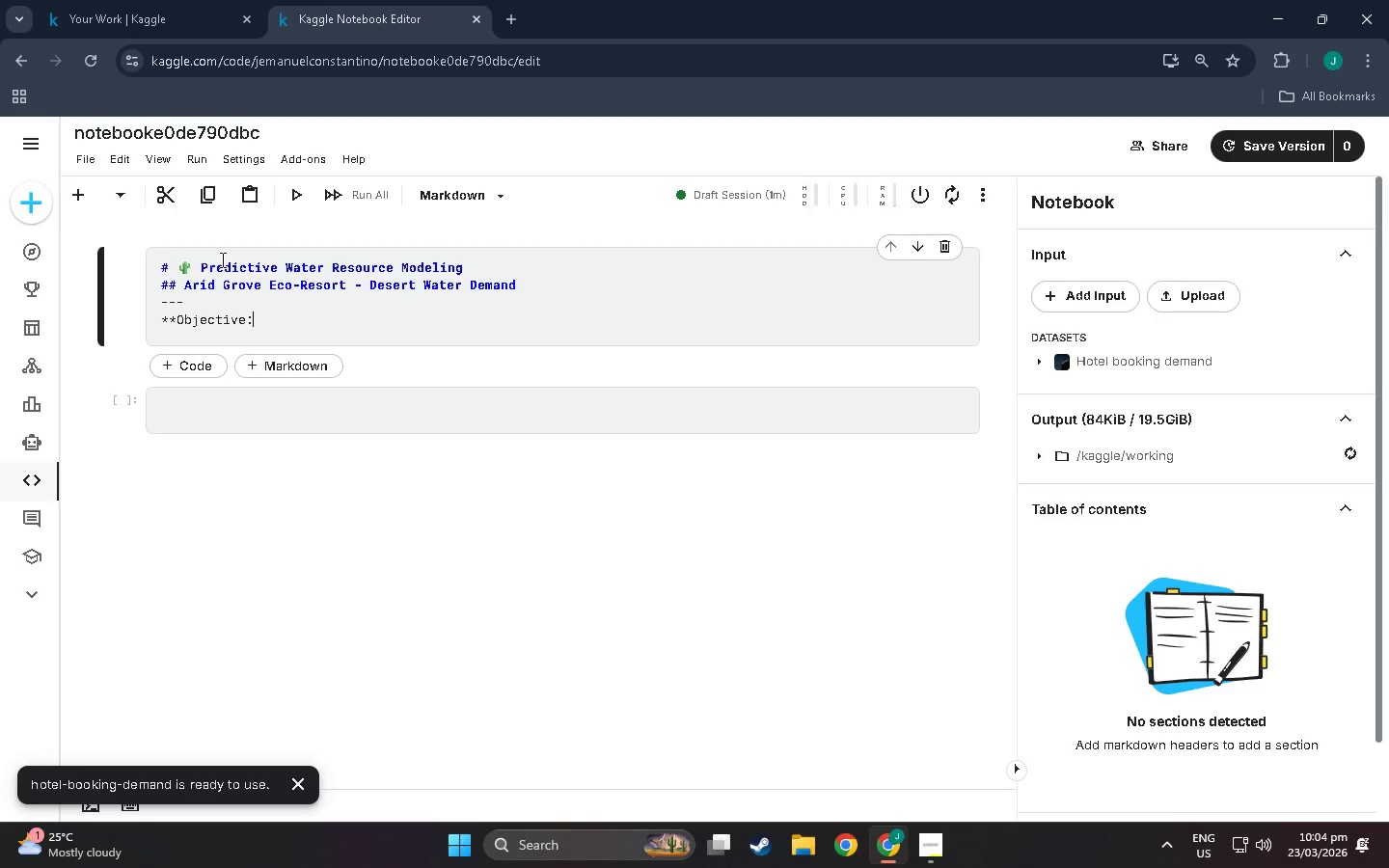 
type(:**)
 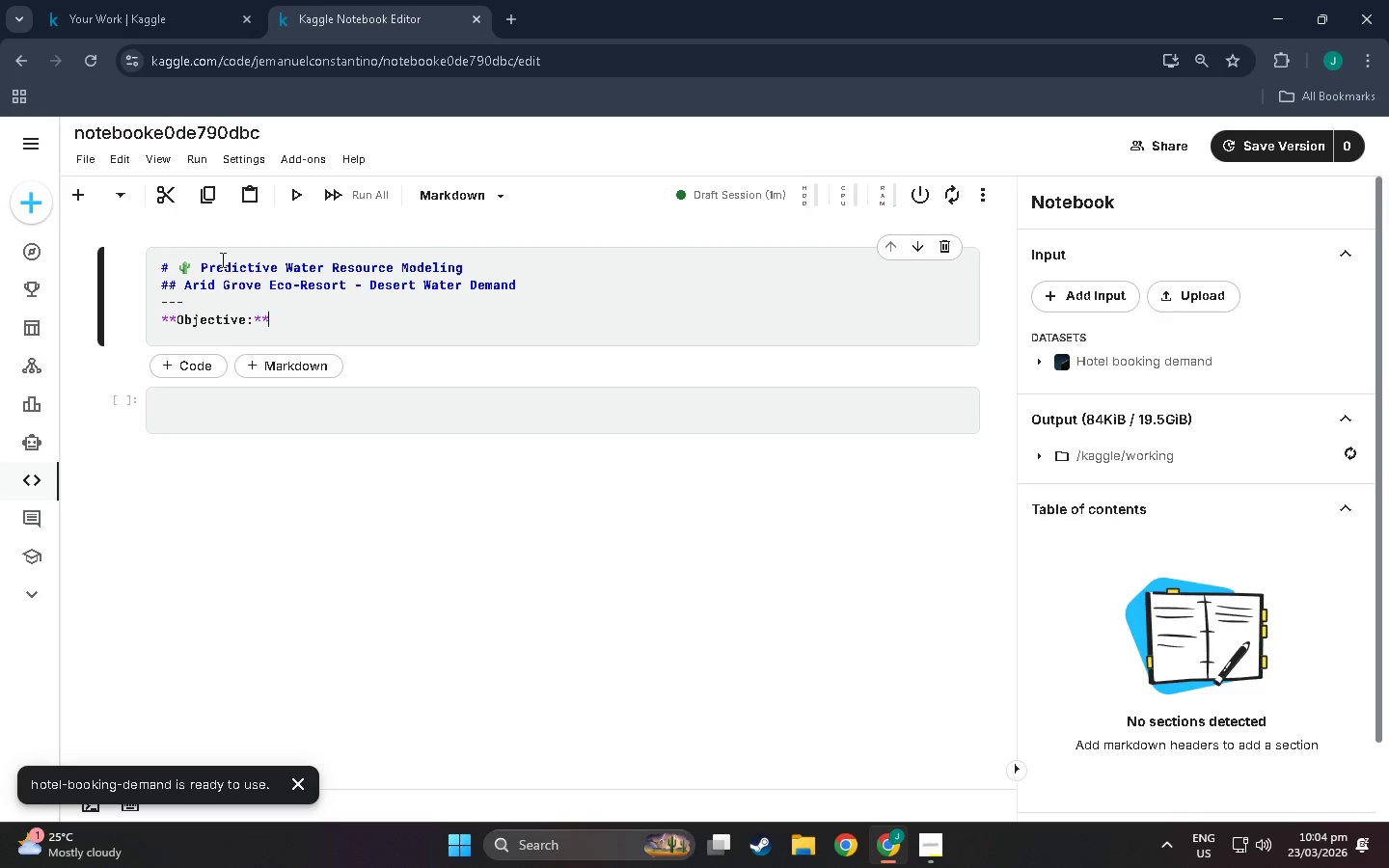 
type(Bu)
key(Backspace)
key(Backspace)
type( Build a regression model to)
 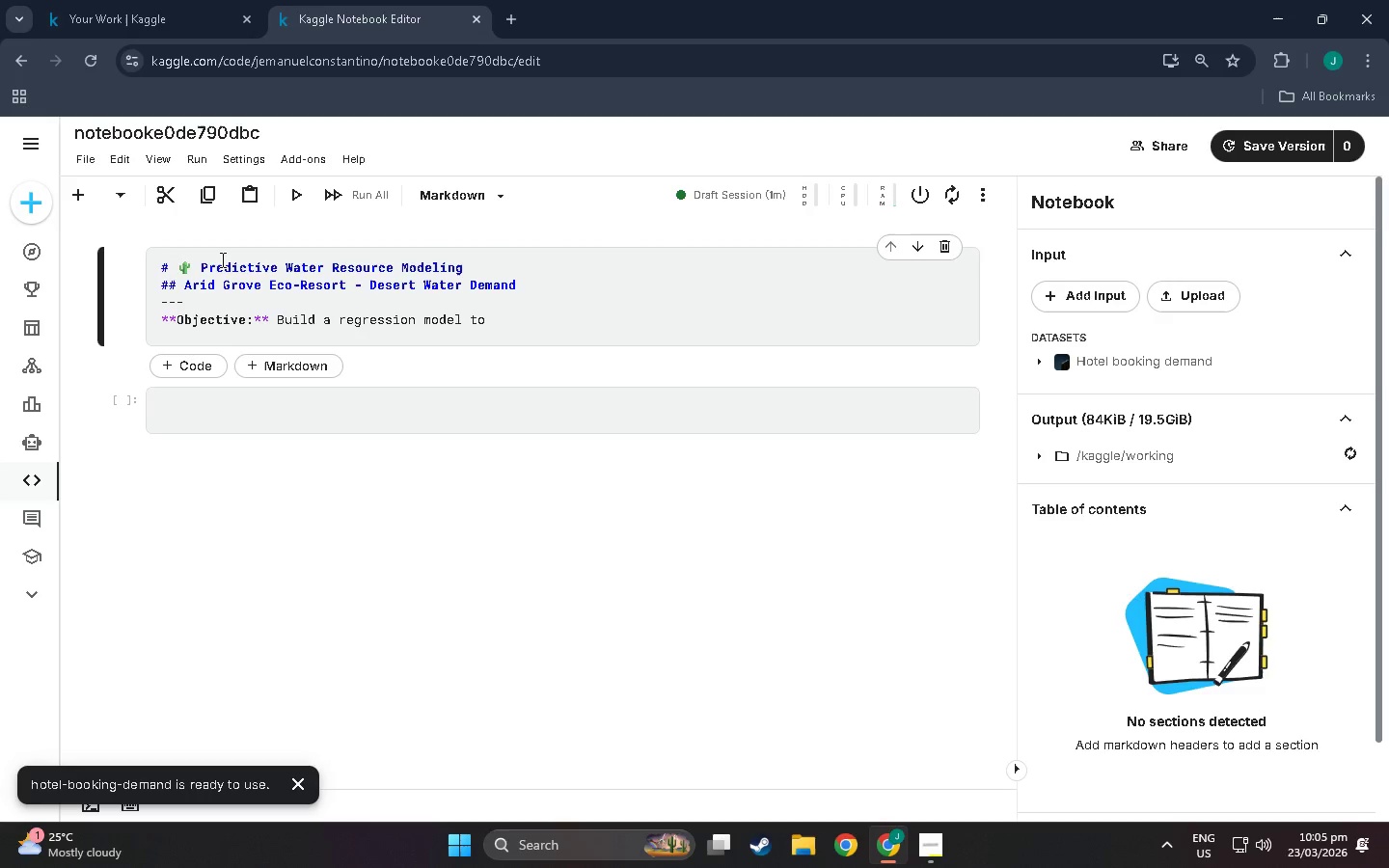 
type( fore)
 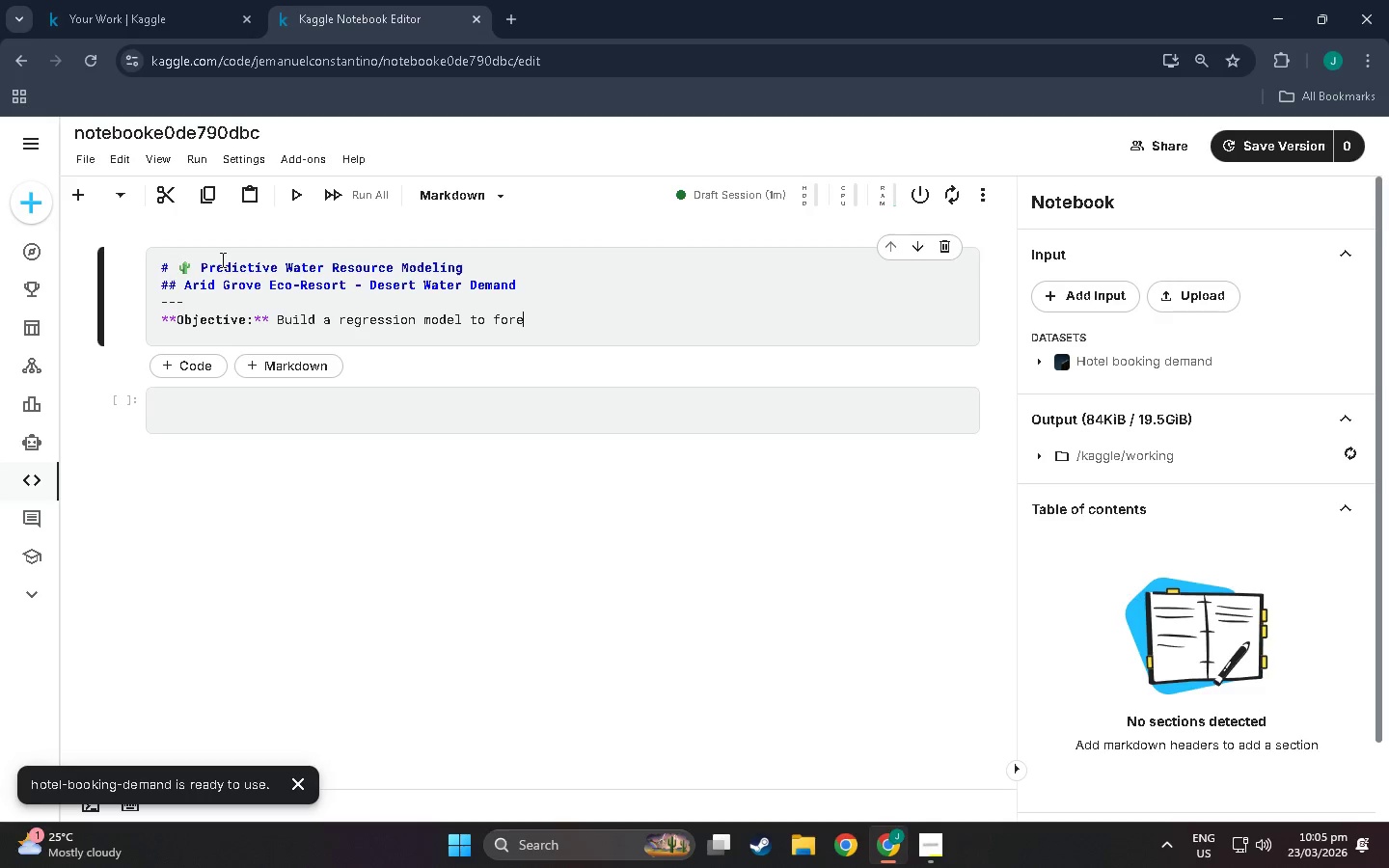 
key(C)
 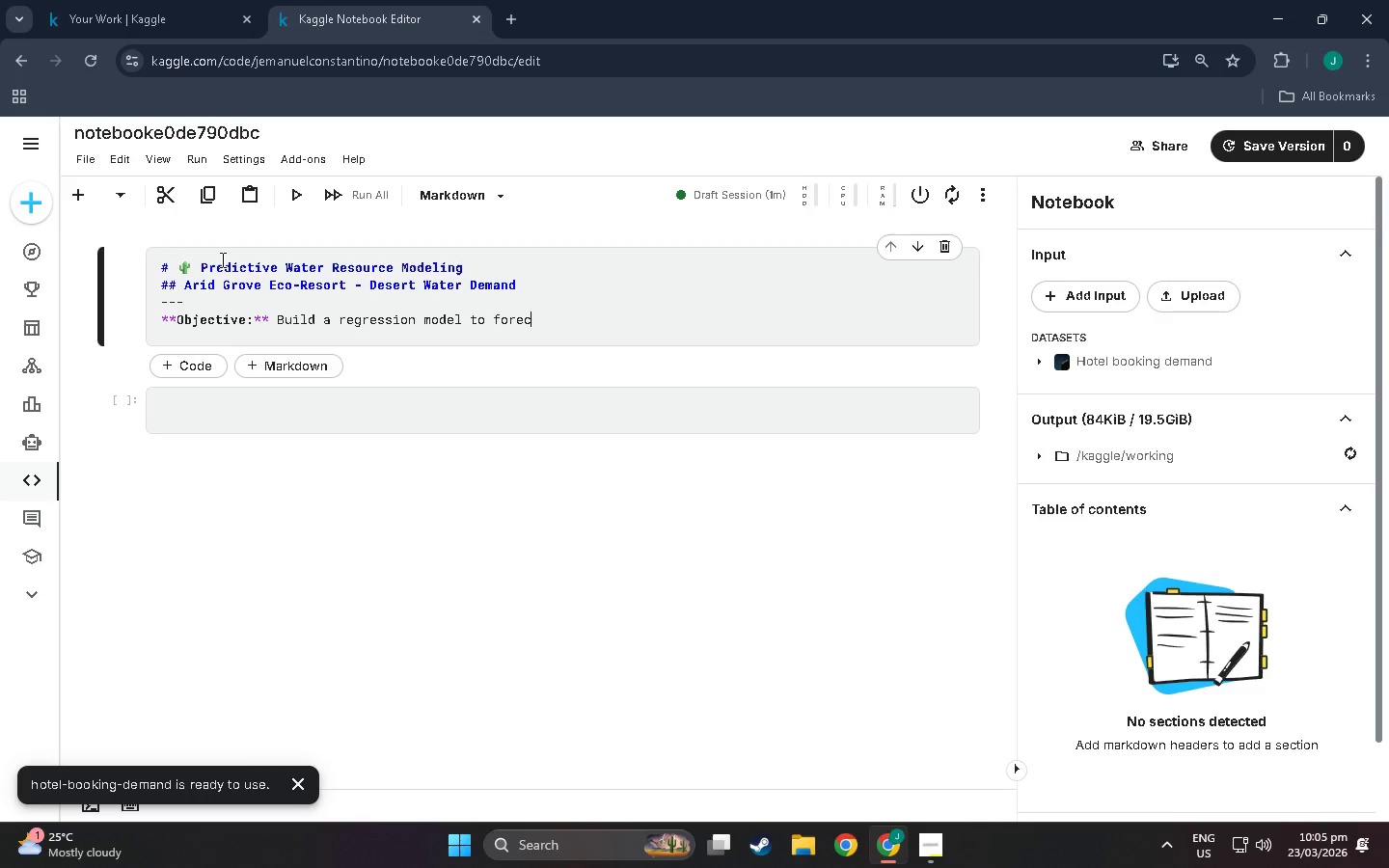 
wait(6.92)
 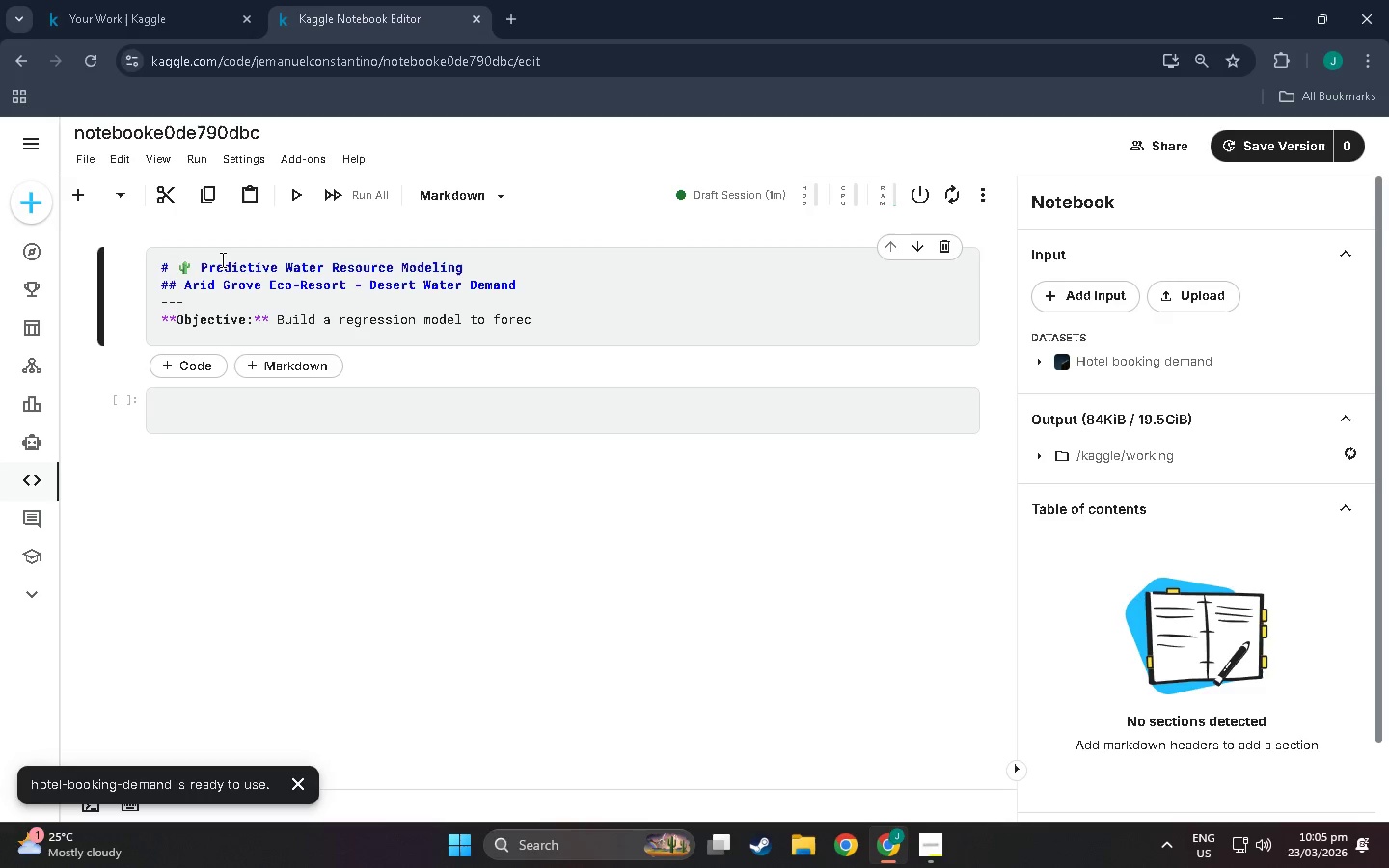 
type(ast)
 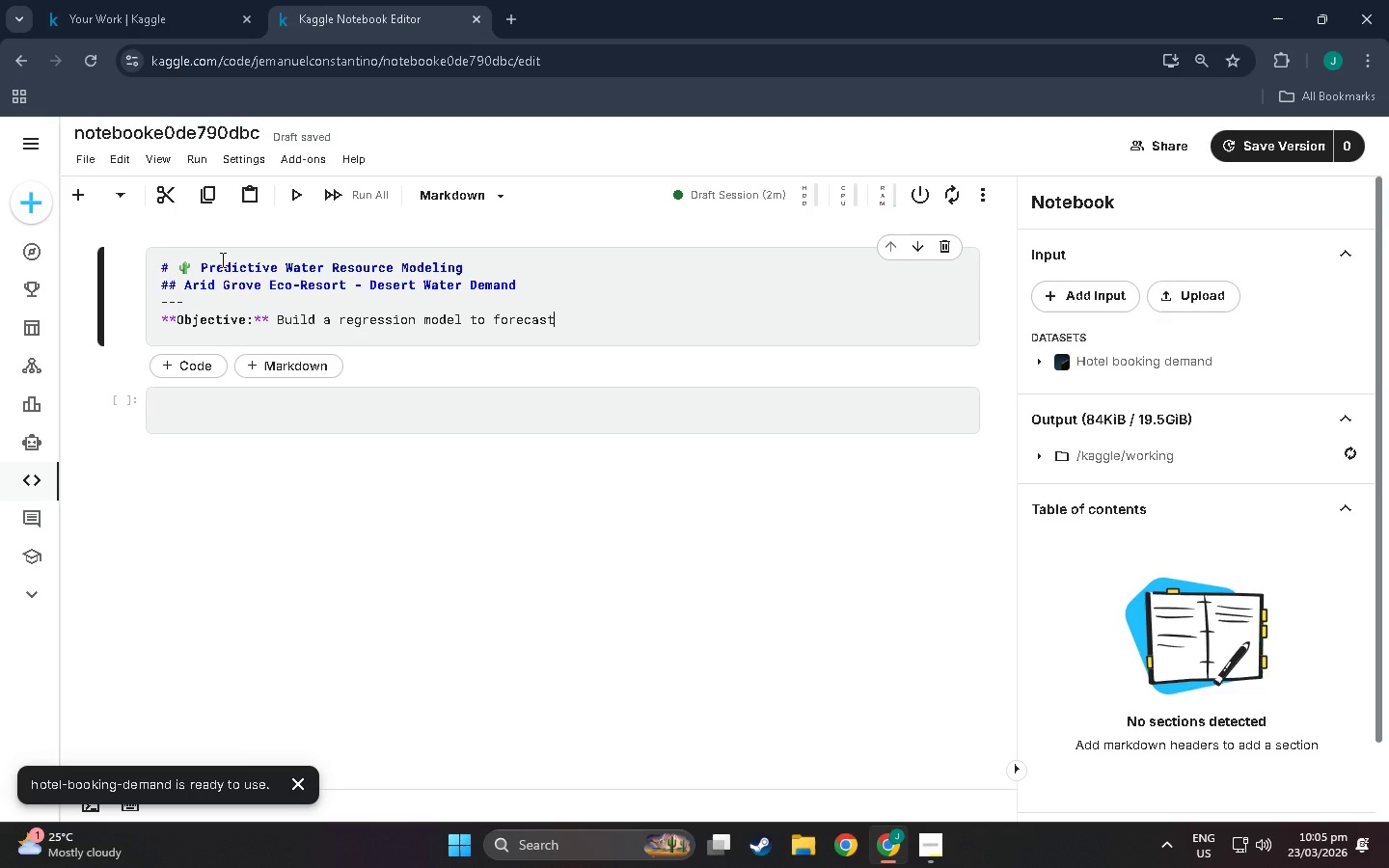 
wait(32.75)
 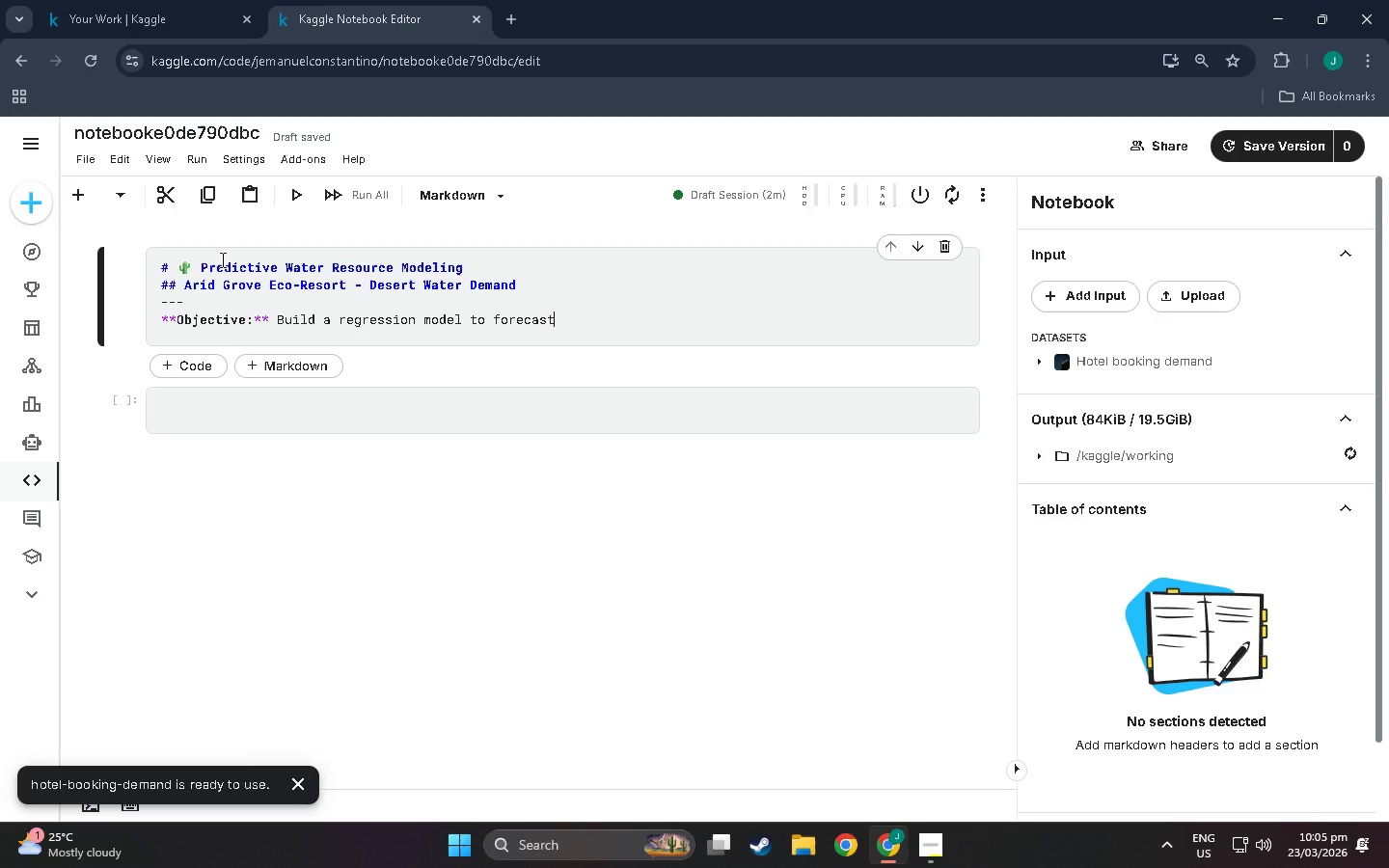 
left_click([620, 320])
 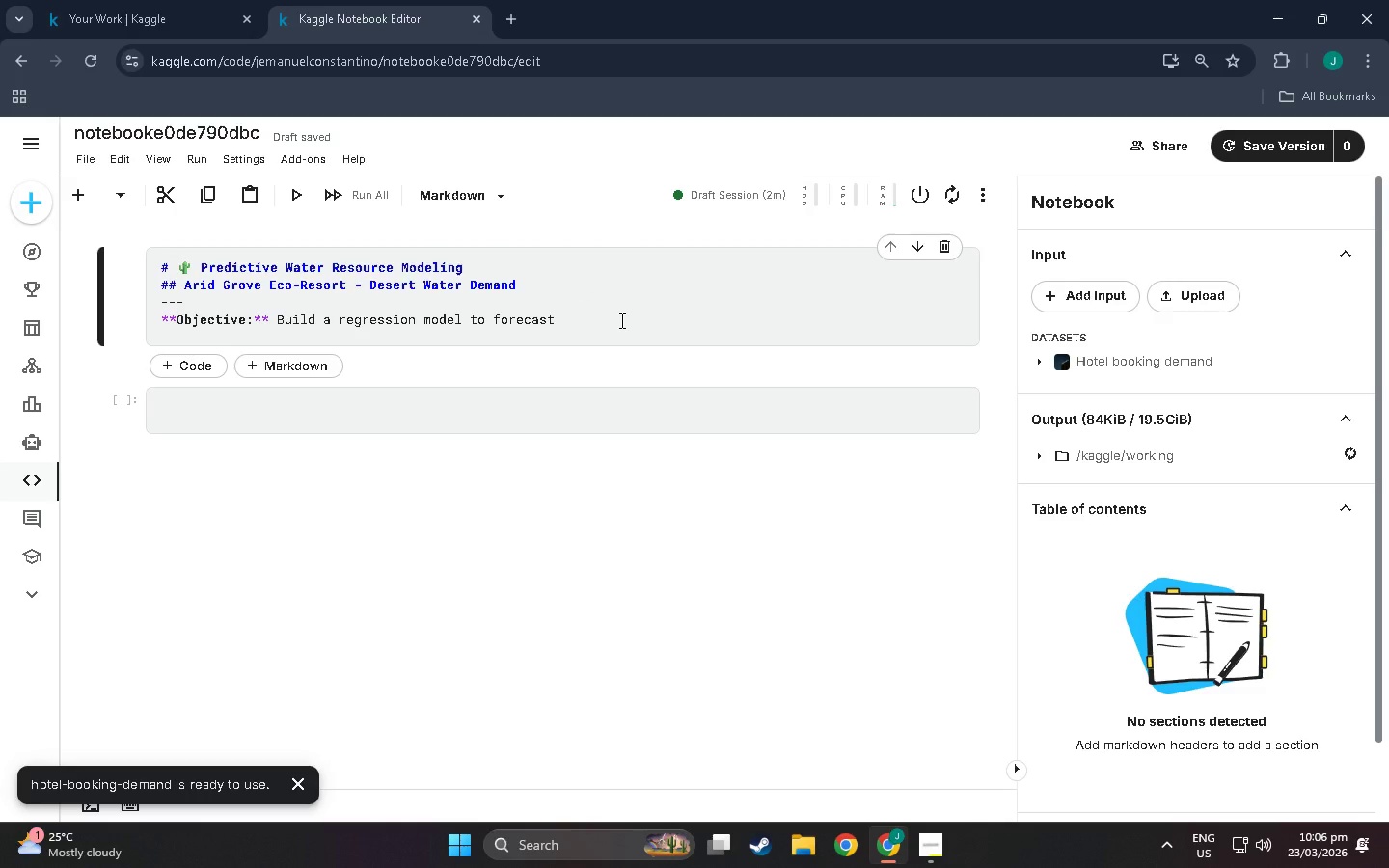 
type( daily water demand (gallons/day))
 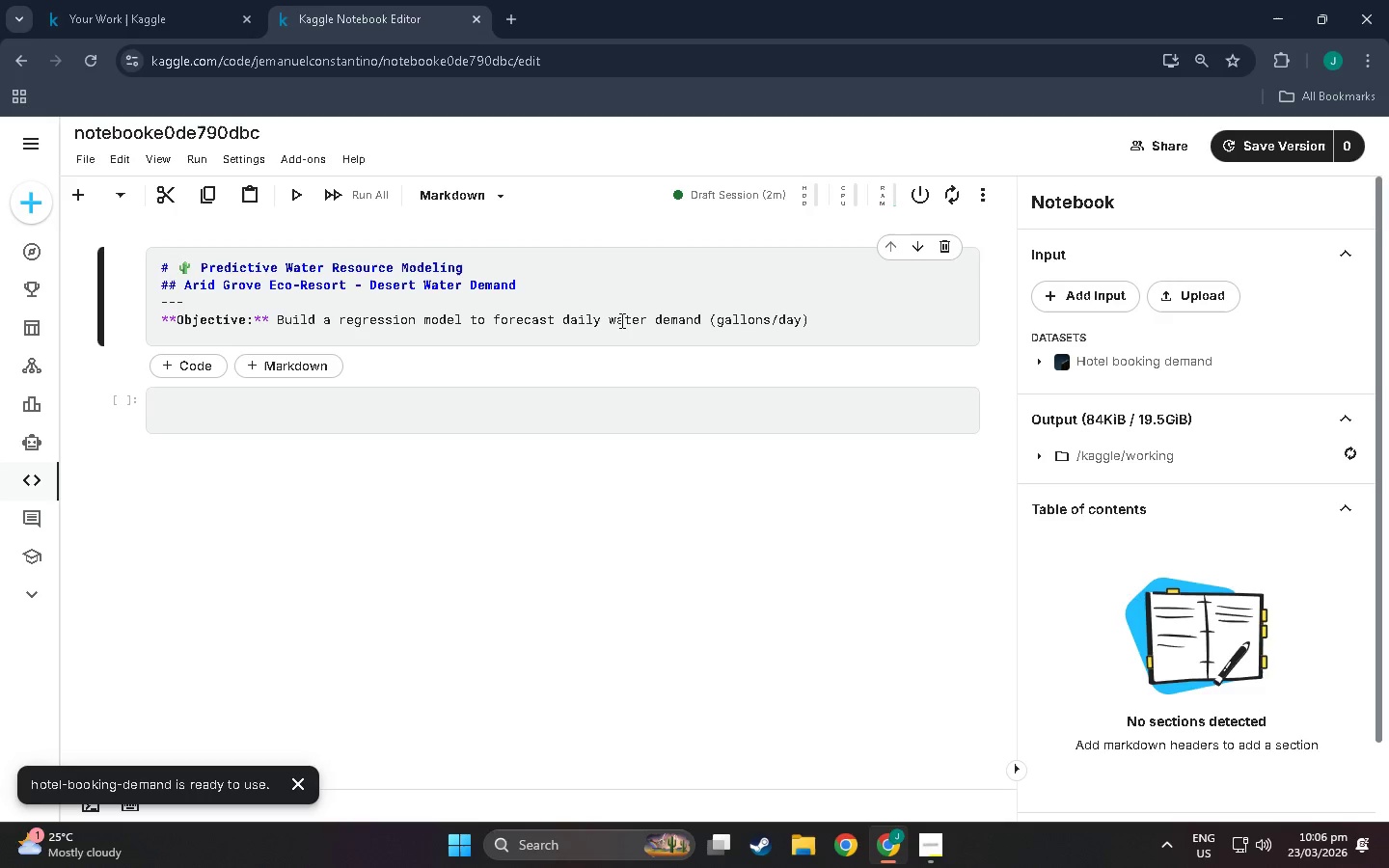 
key(Enter)
 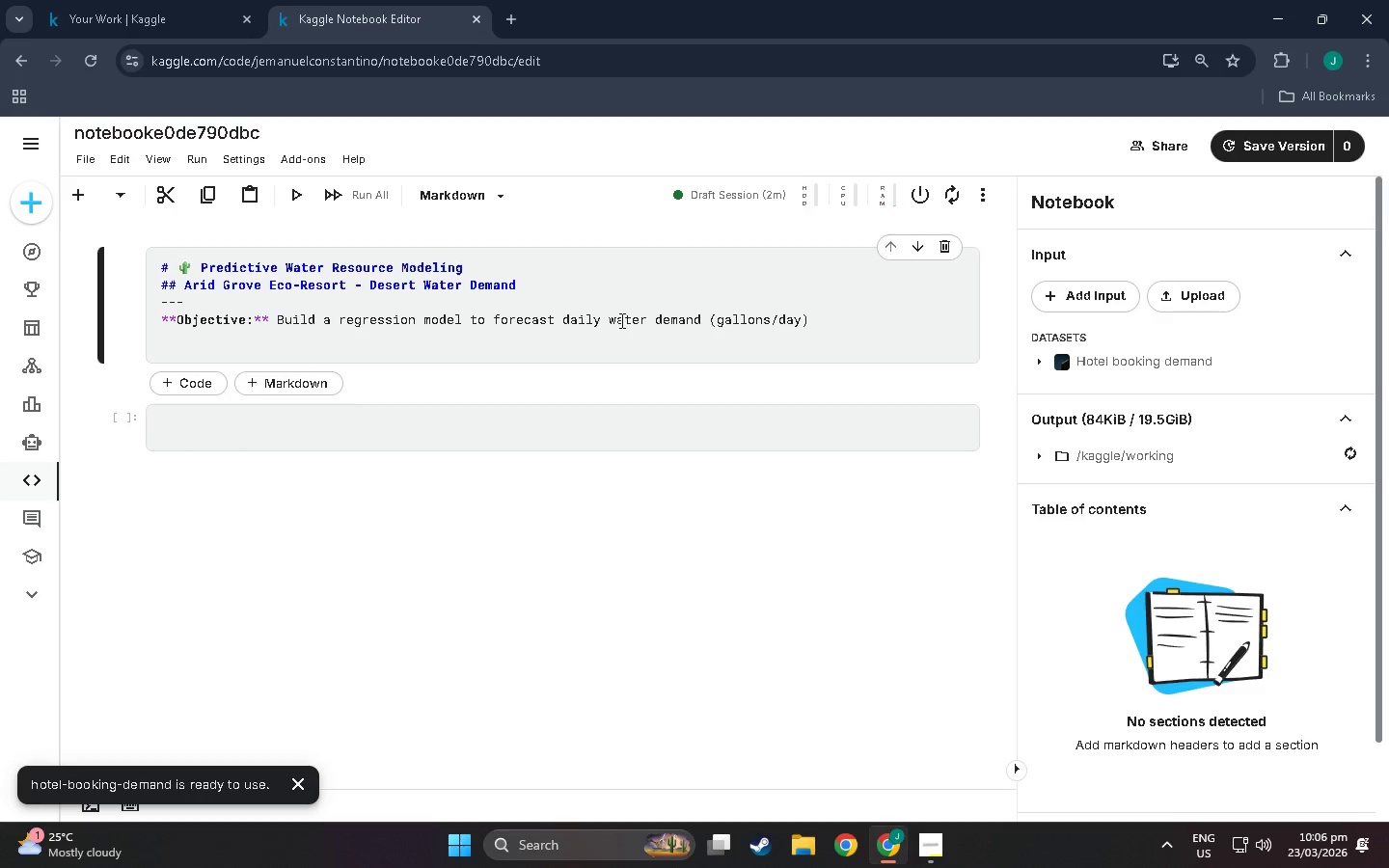 
type(to opto)
key(Backspace)
type(im,)
key(Backspace)
type(ize)
 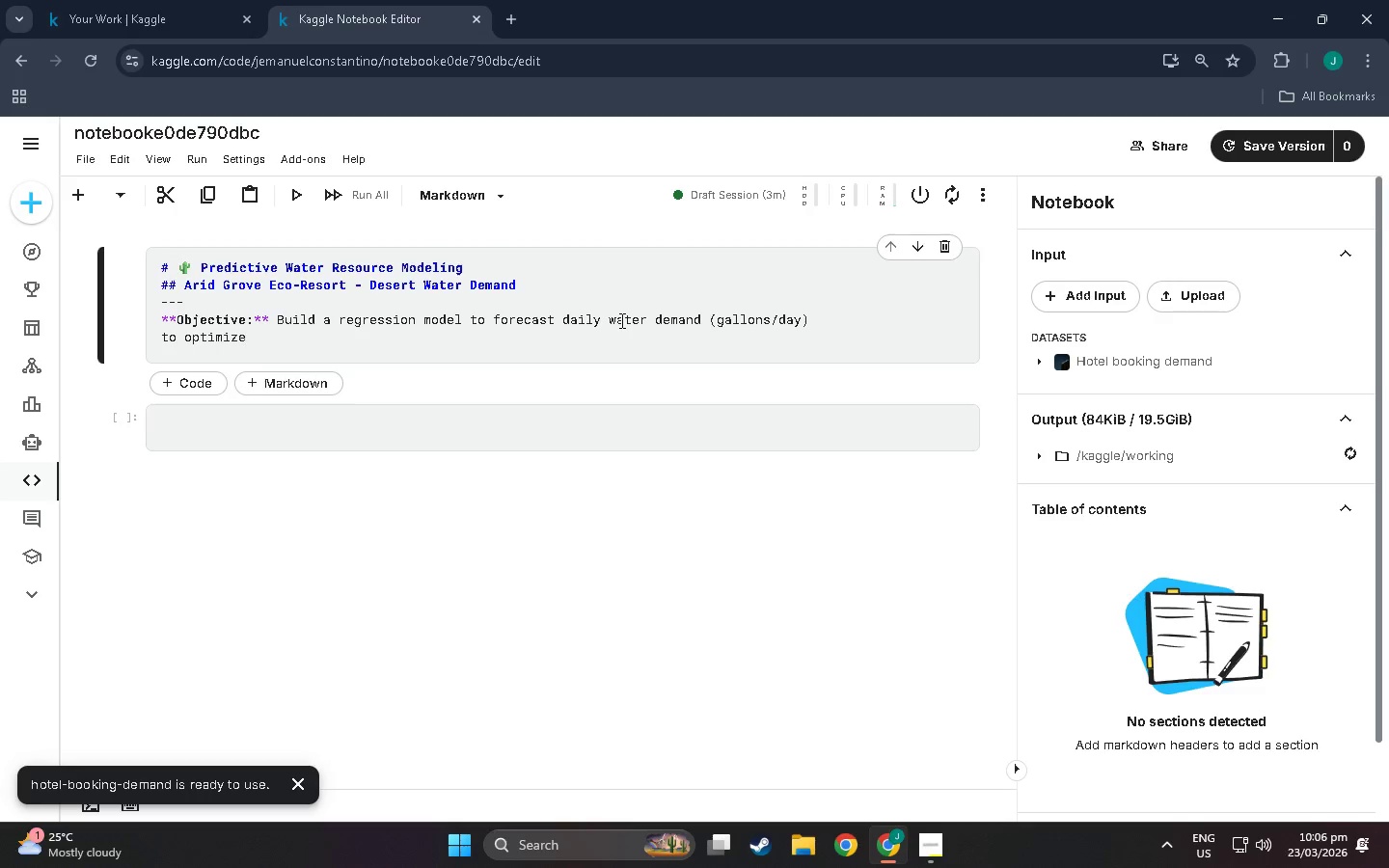 
type( water-hai)
key(Backspace)
type(uling schedules)
 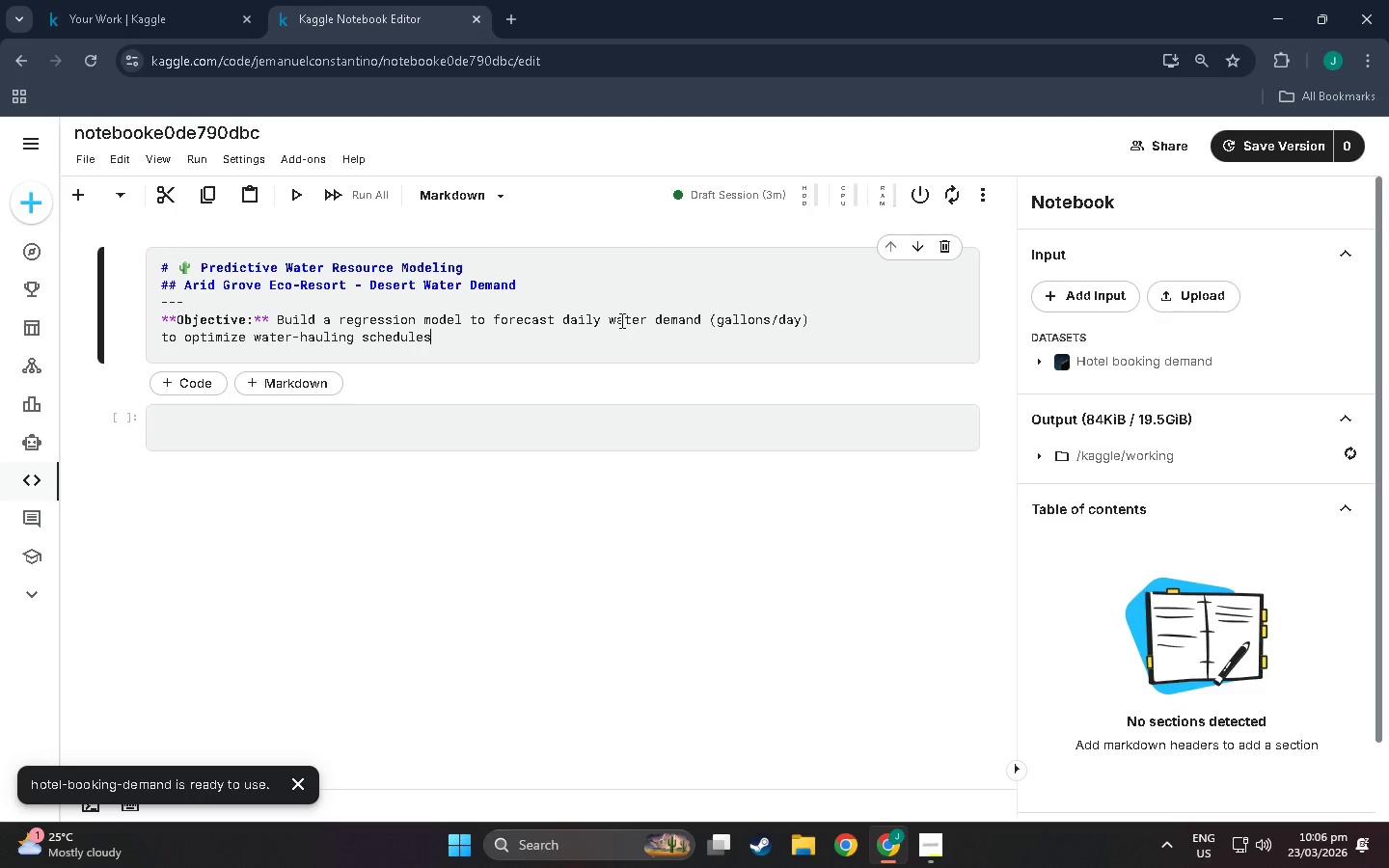 
wait(5.36)
 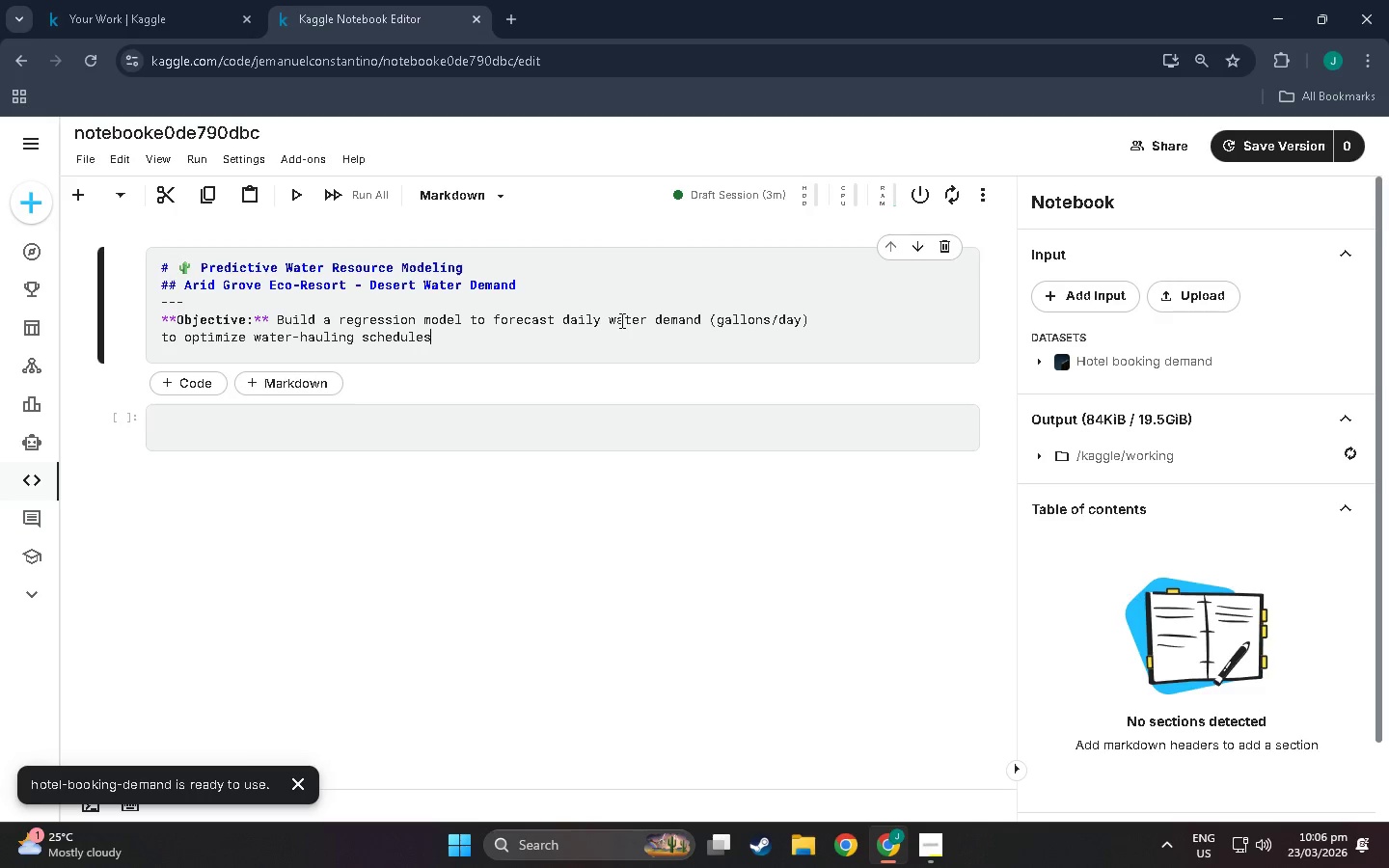 
type( ang )
key(Backspace)
key(Backspace)
type(d greywater recycling operations.)
 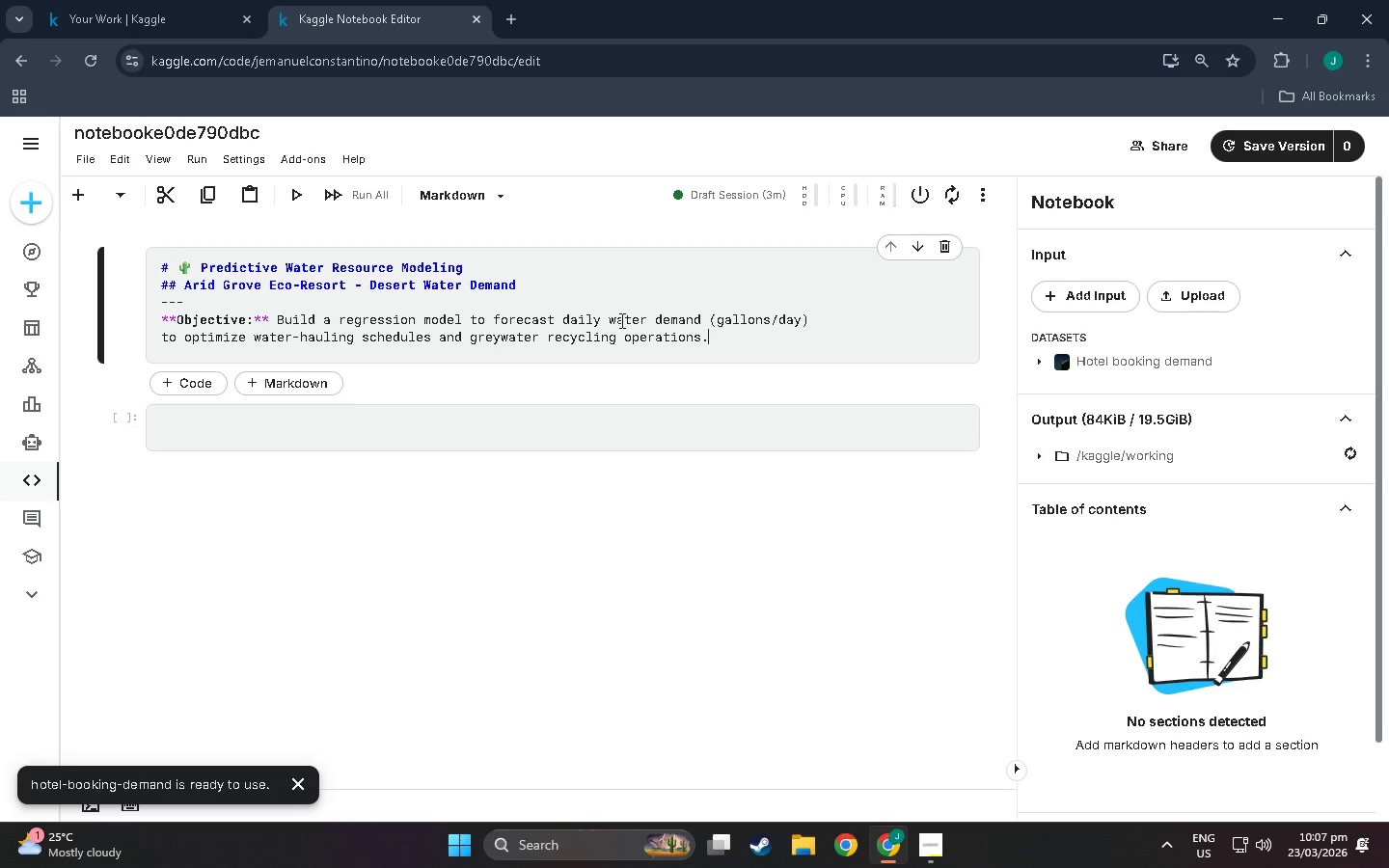 
key(Enter)
 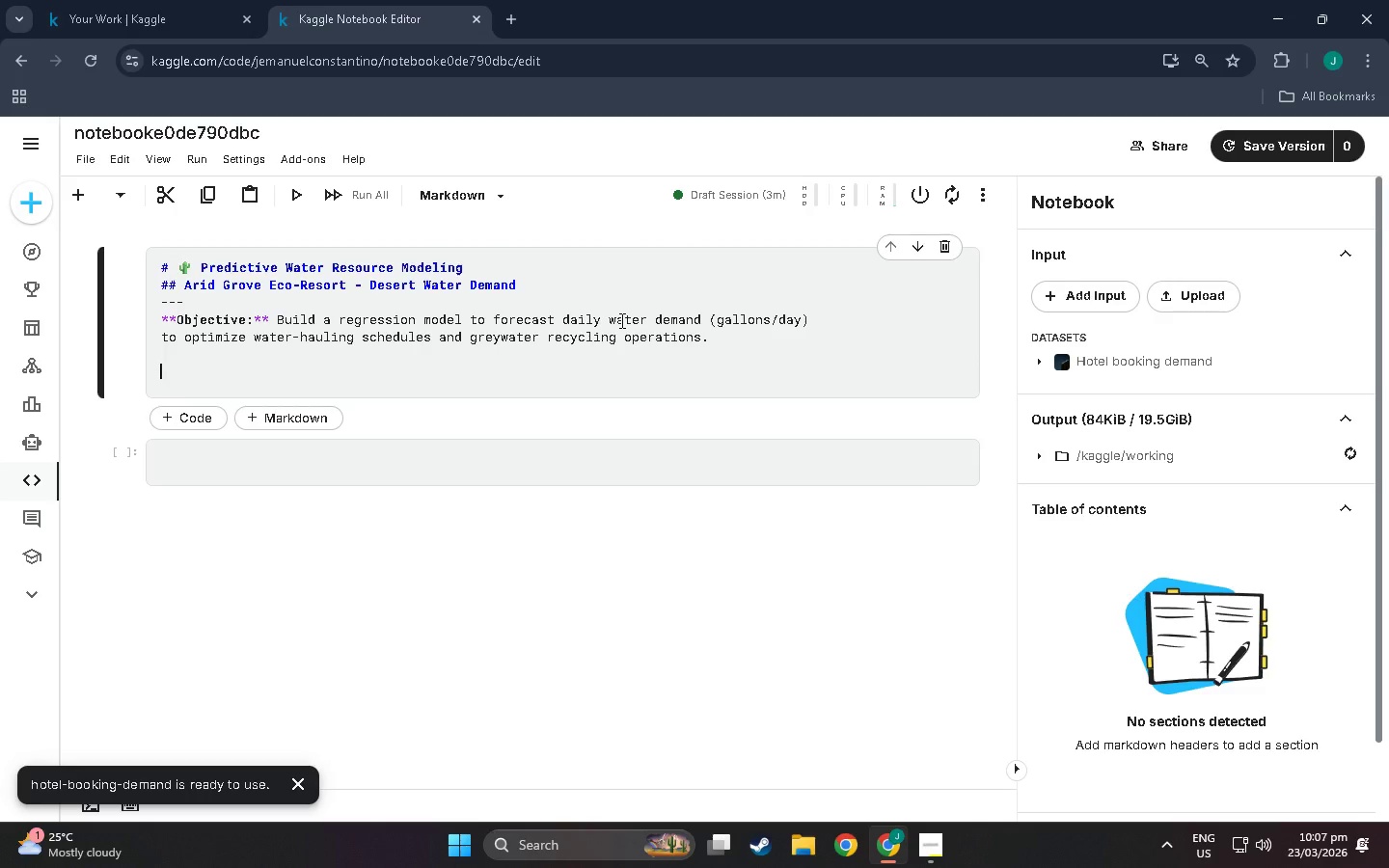 
key(Enter)
 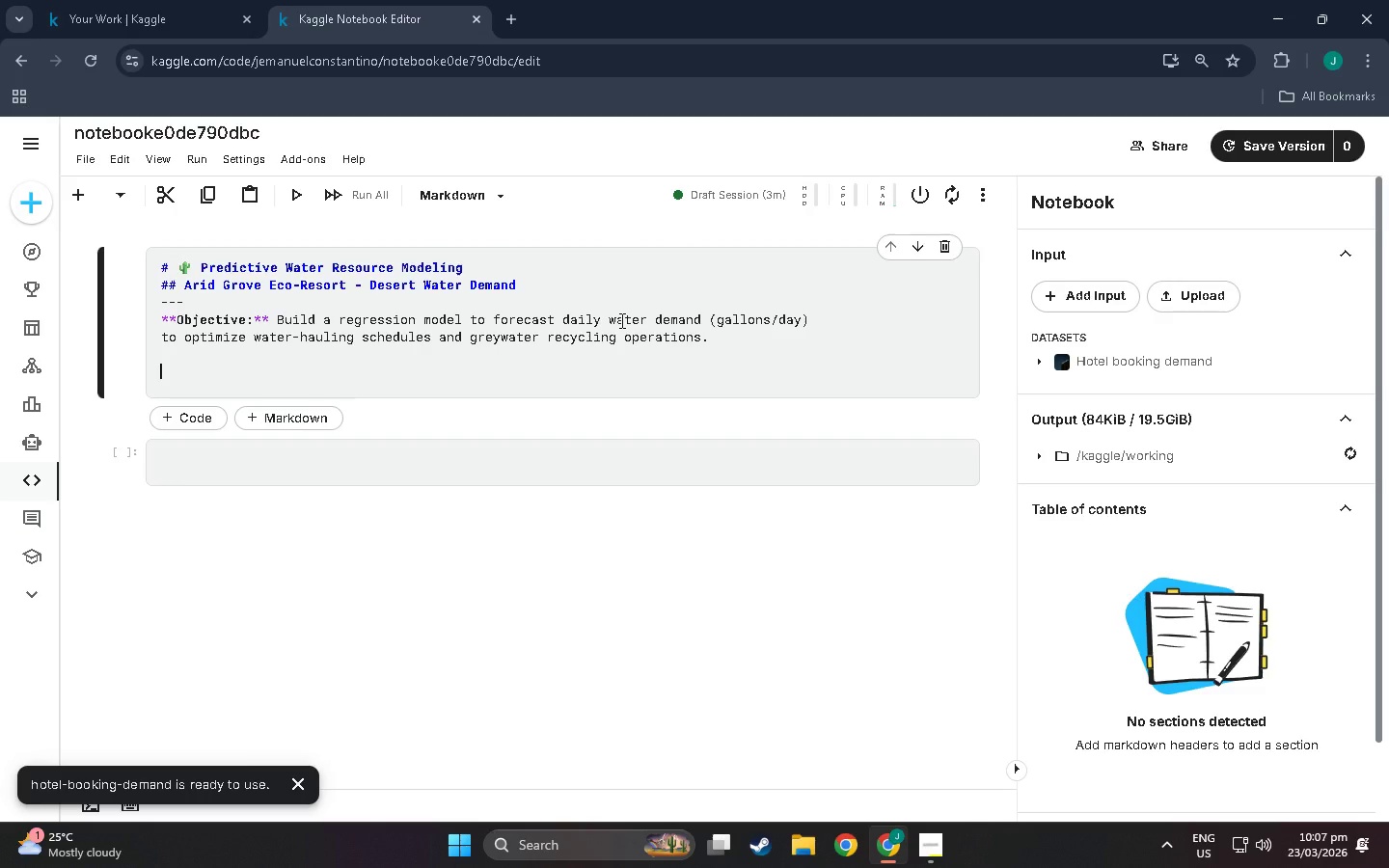 
type(*D)
key(Backspace)
type(*Data Sources)
 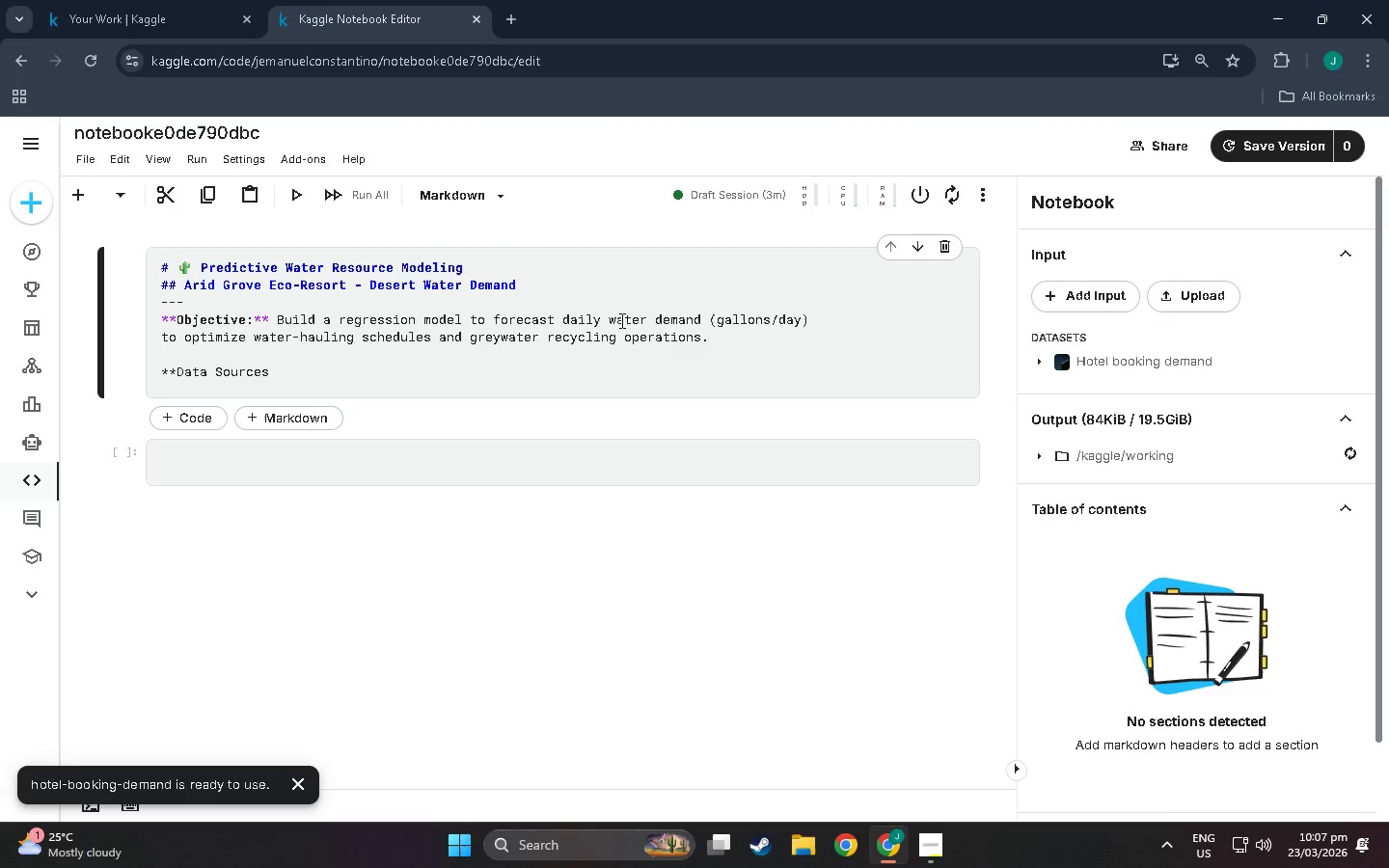 
hold_key(key=ShiftLeft, duration=1.5)
 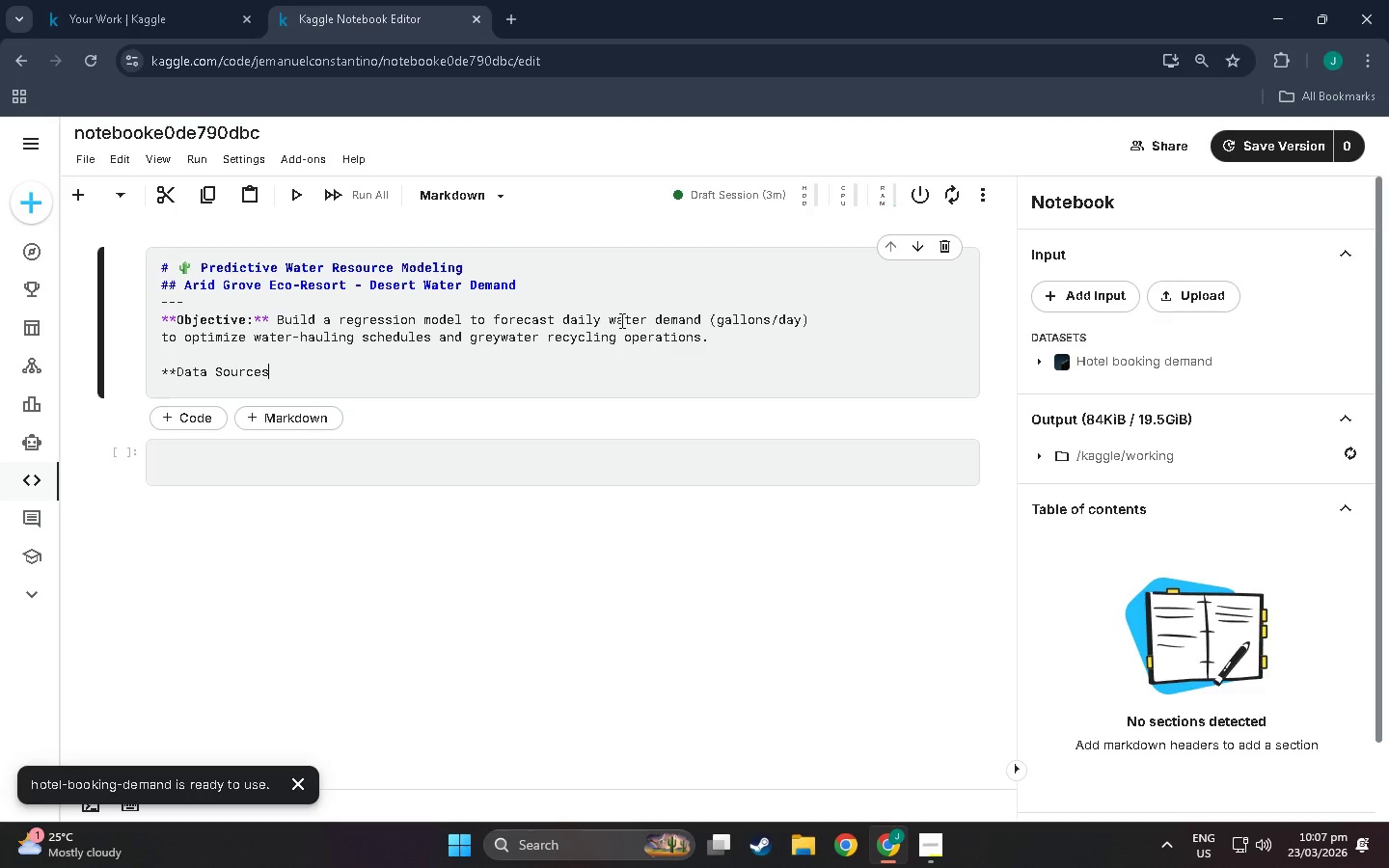 
type(:**)
 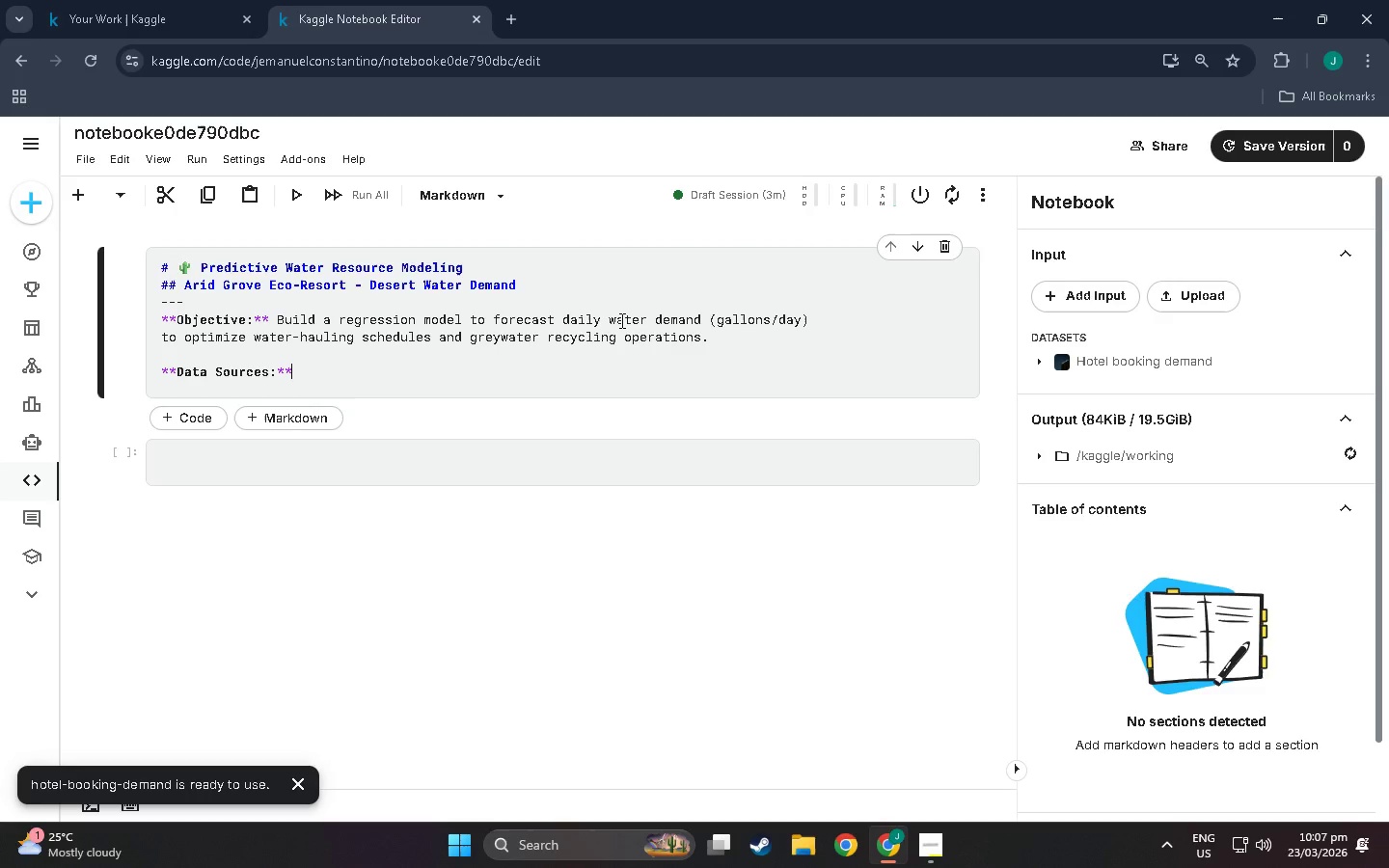 
key(Enter)
 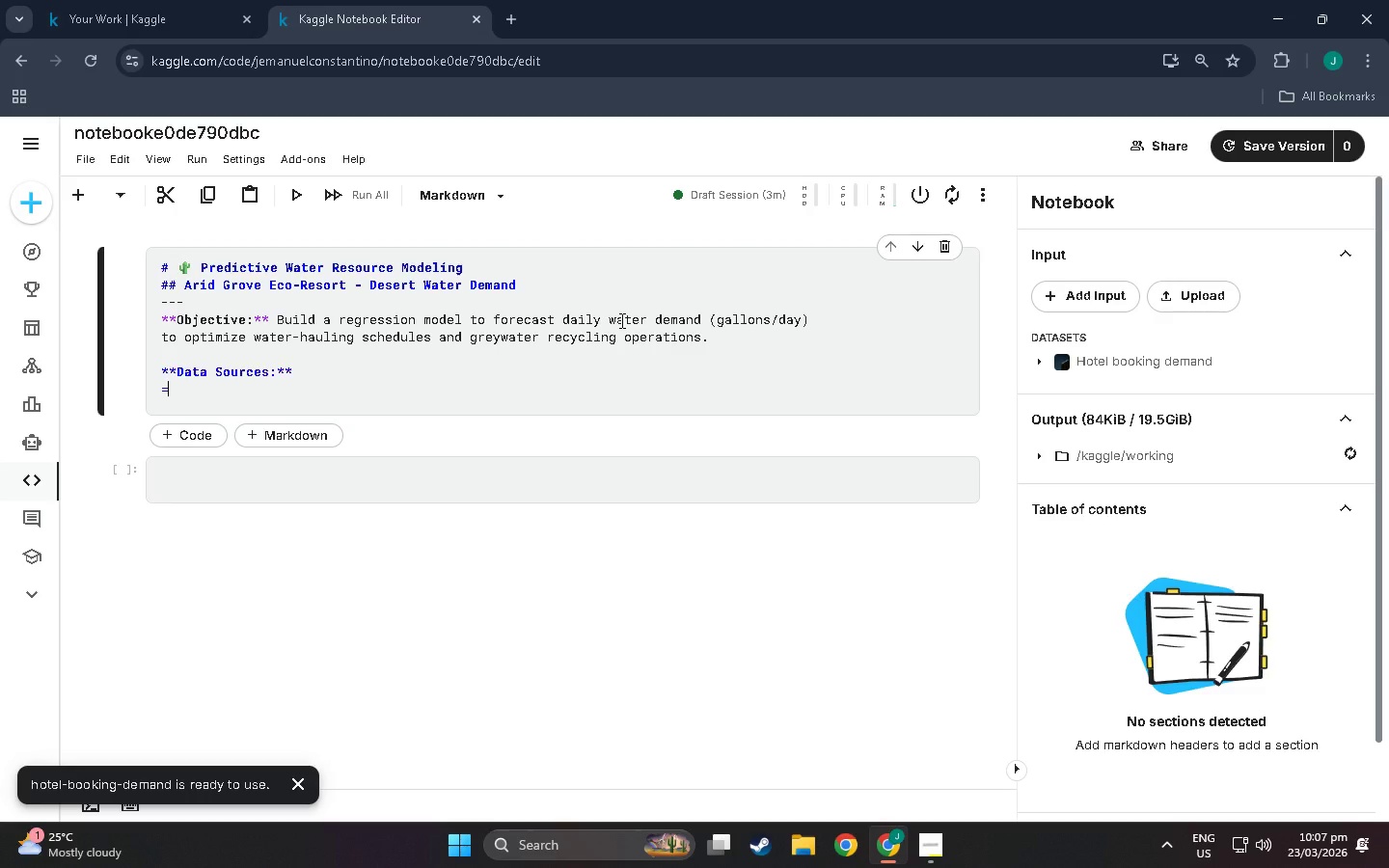 
type(=)
key(Backspace)
type(- Hotel Booking)
 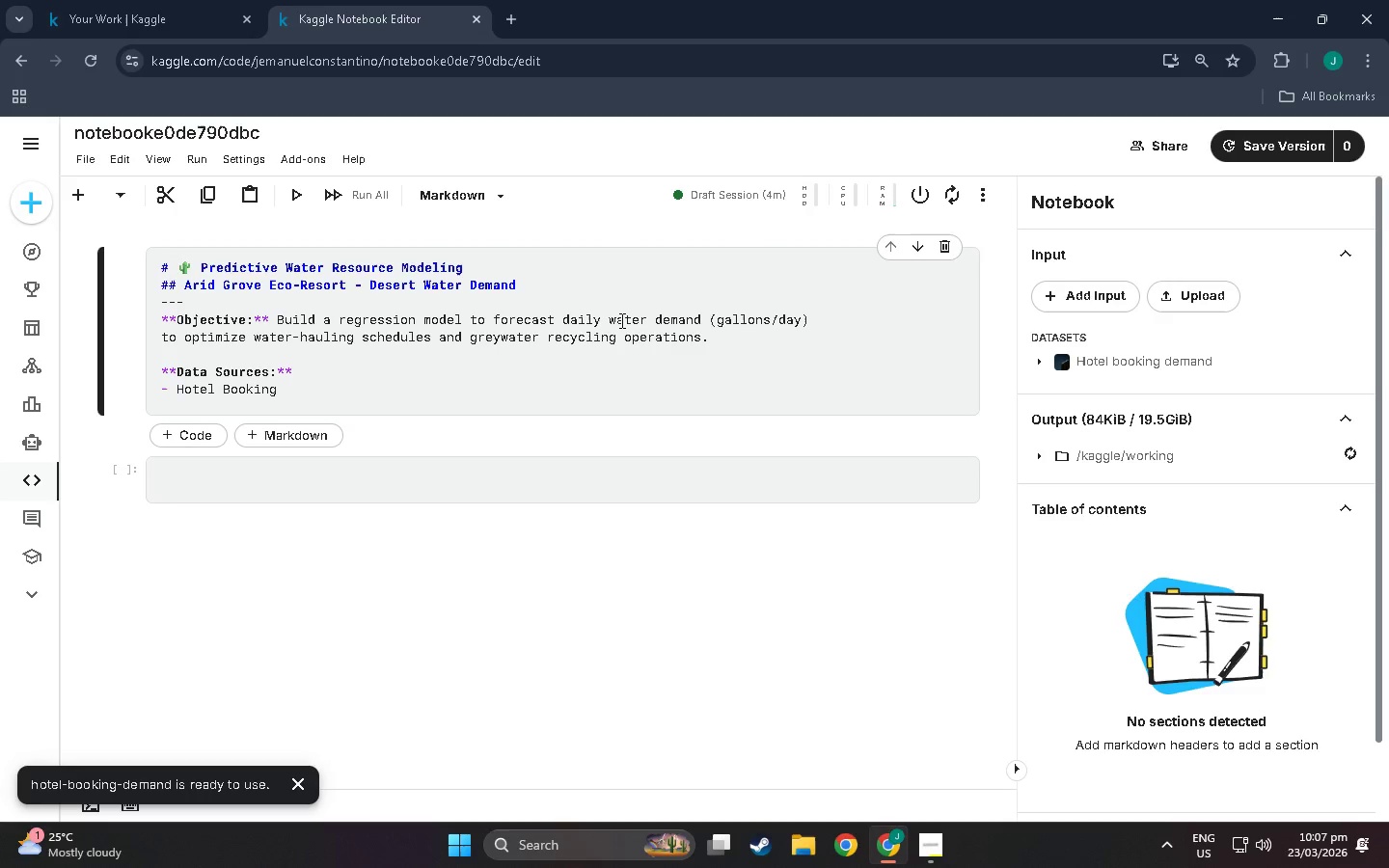 
type( Demand Dataset(Kaggle / Jesse Mostipak, CCO )
 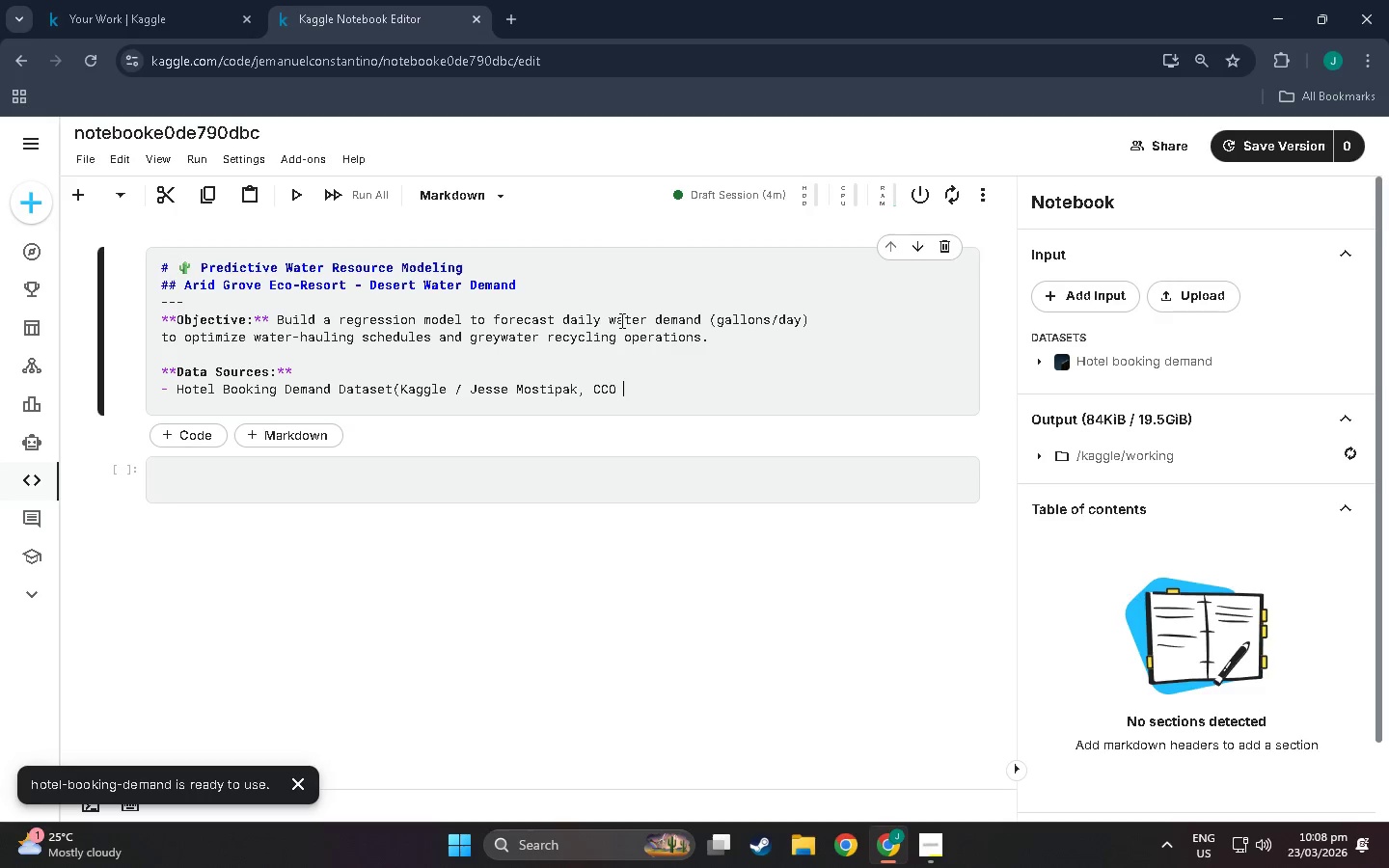 
 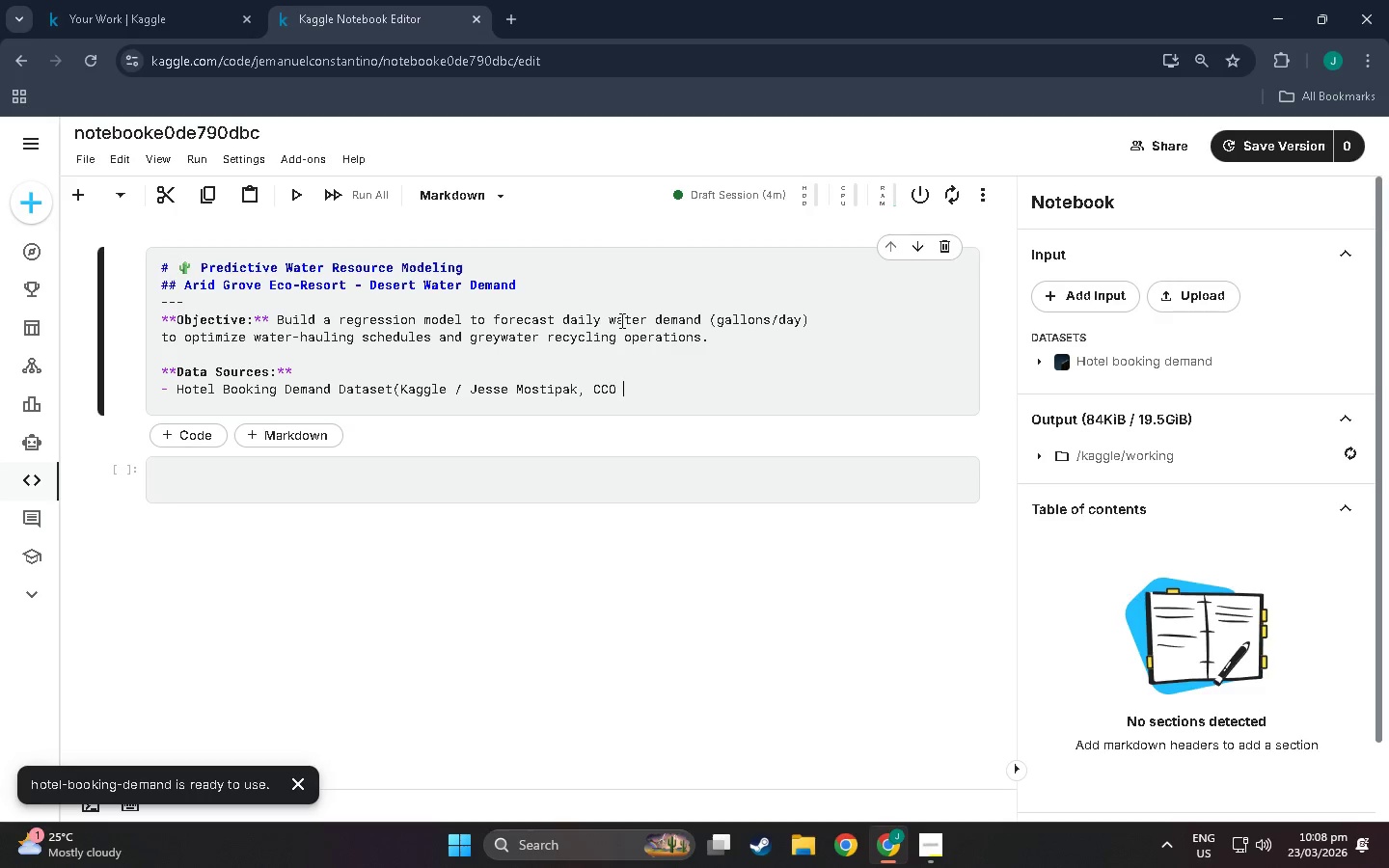 
hold_key(key=ShiftLeft, duration=1.5)
 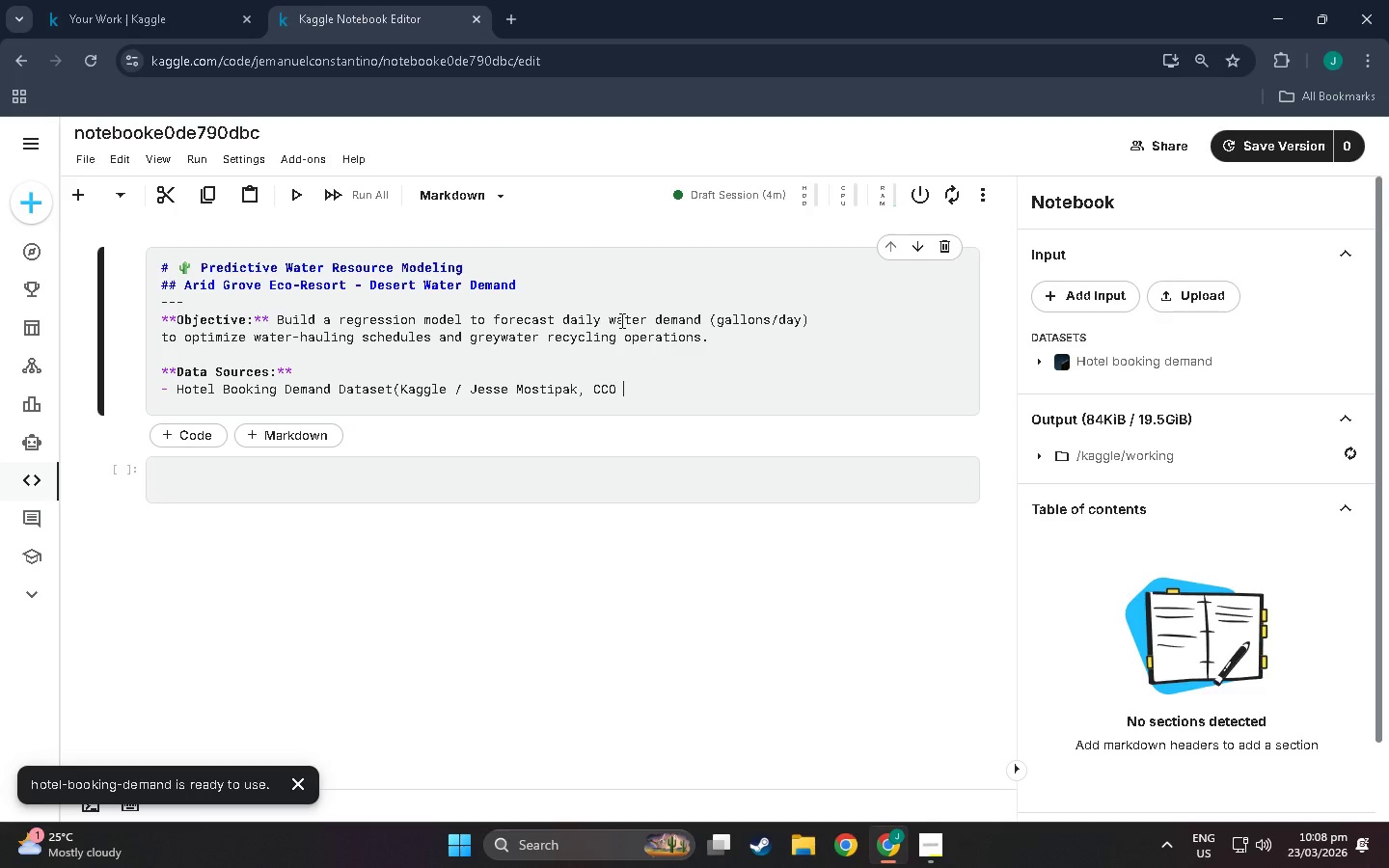 
hold_key(key=ShiftLeft, duration=0.84)
 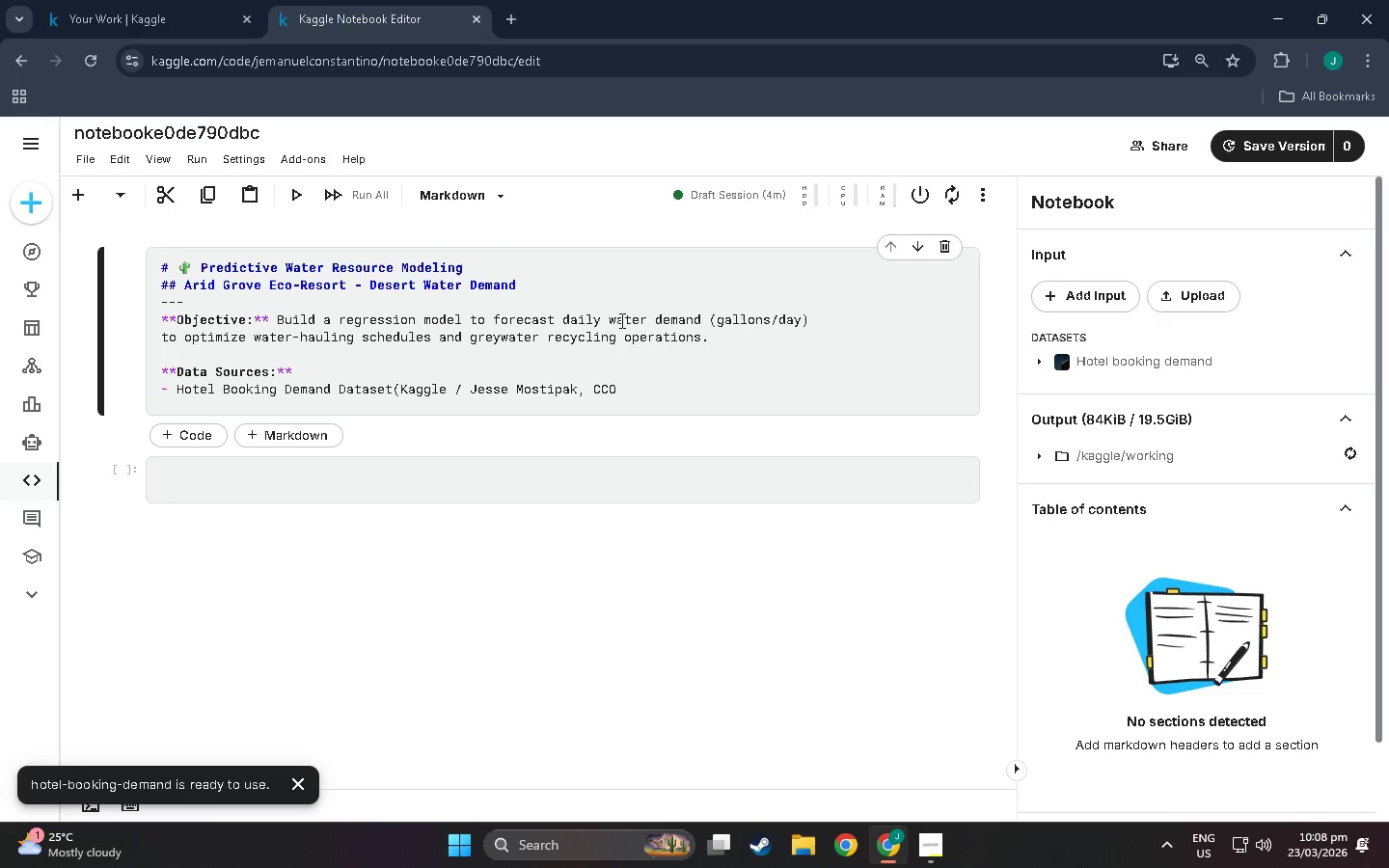 
hold_key(key=ShiftLeft, duration=1.36)
 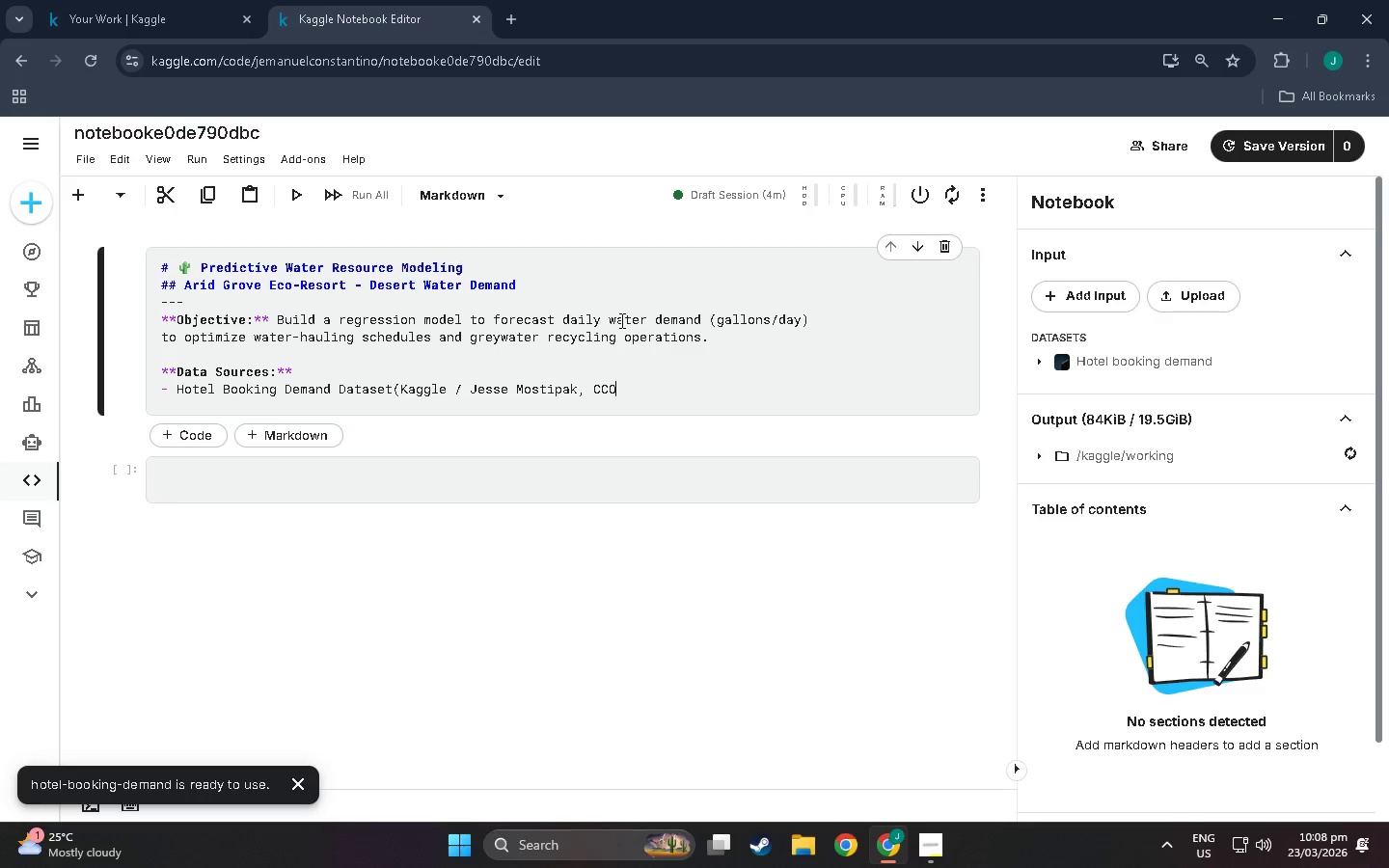 
key(Backspace)
 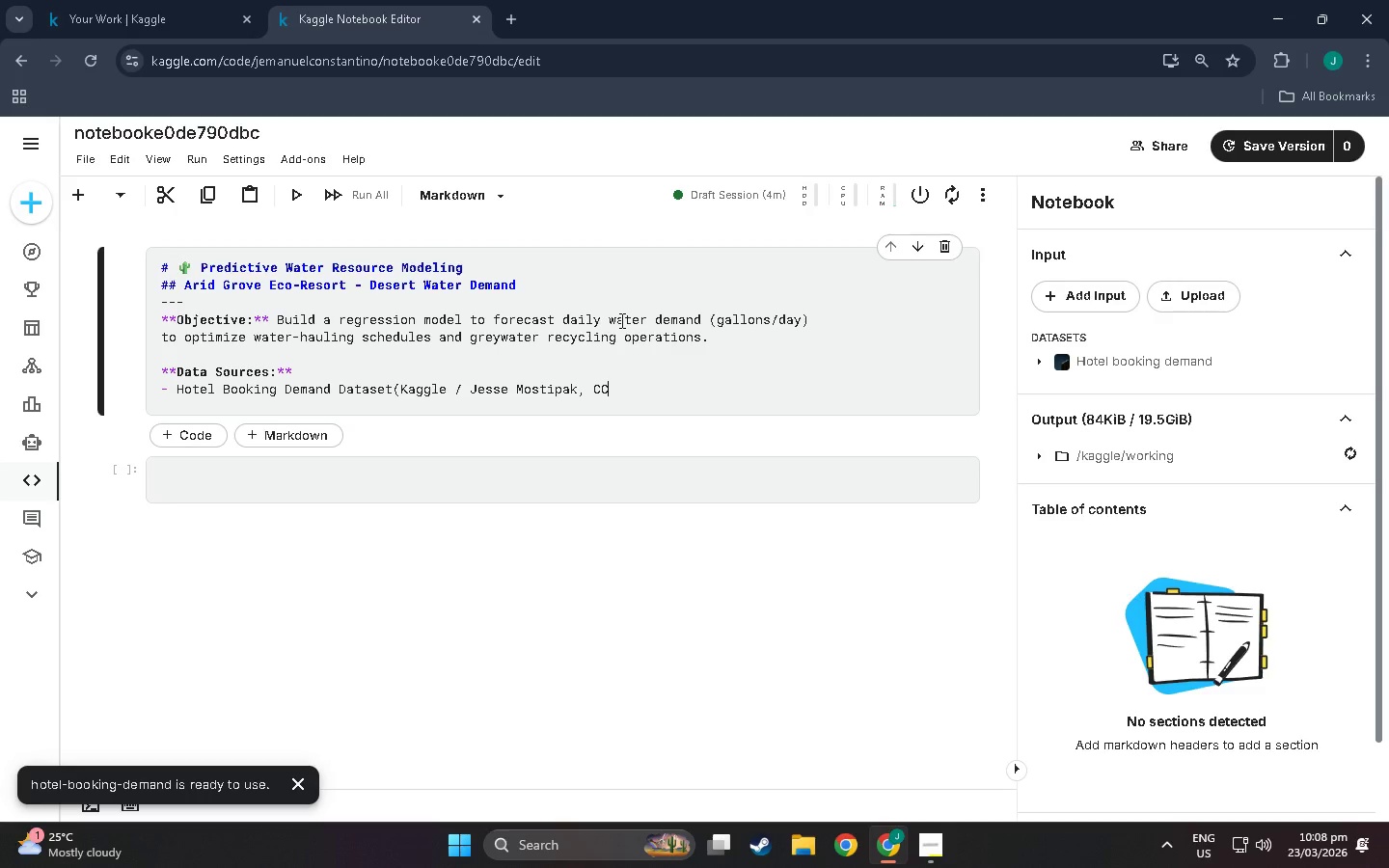 
key(Backspace)
 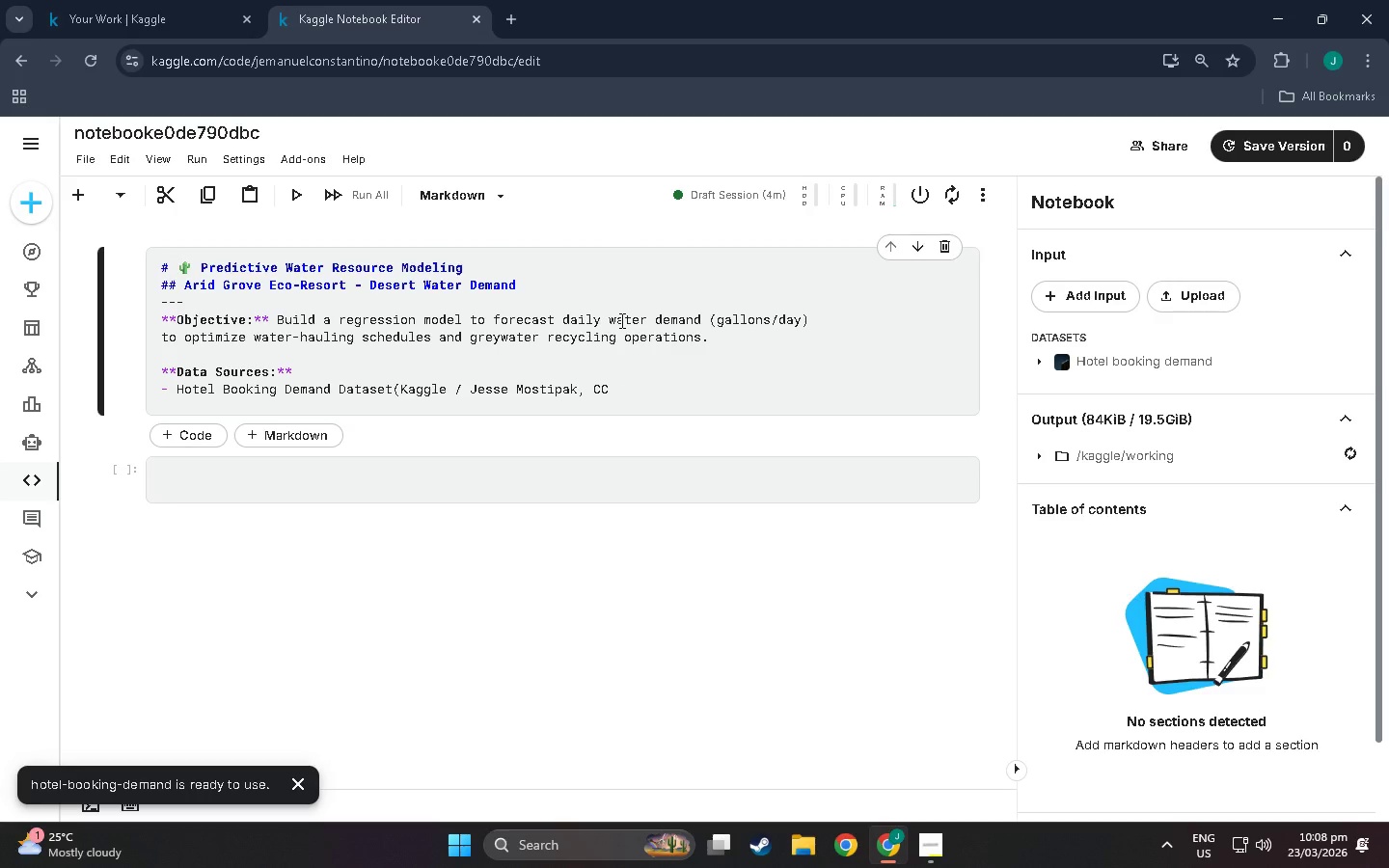 
key(Minus)
 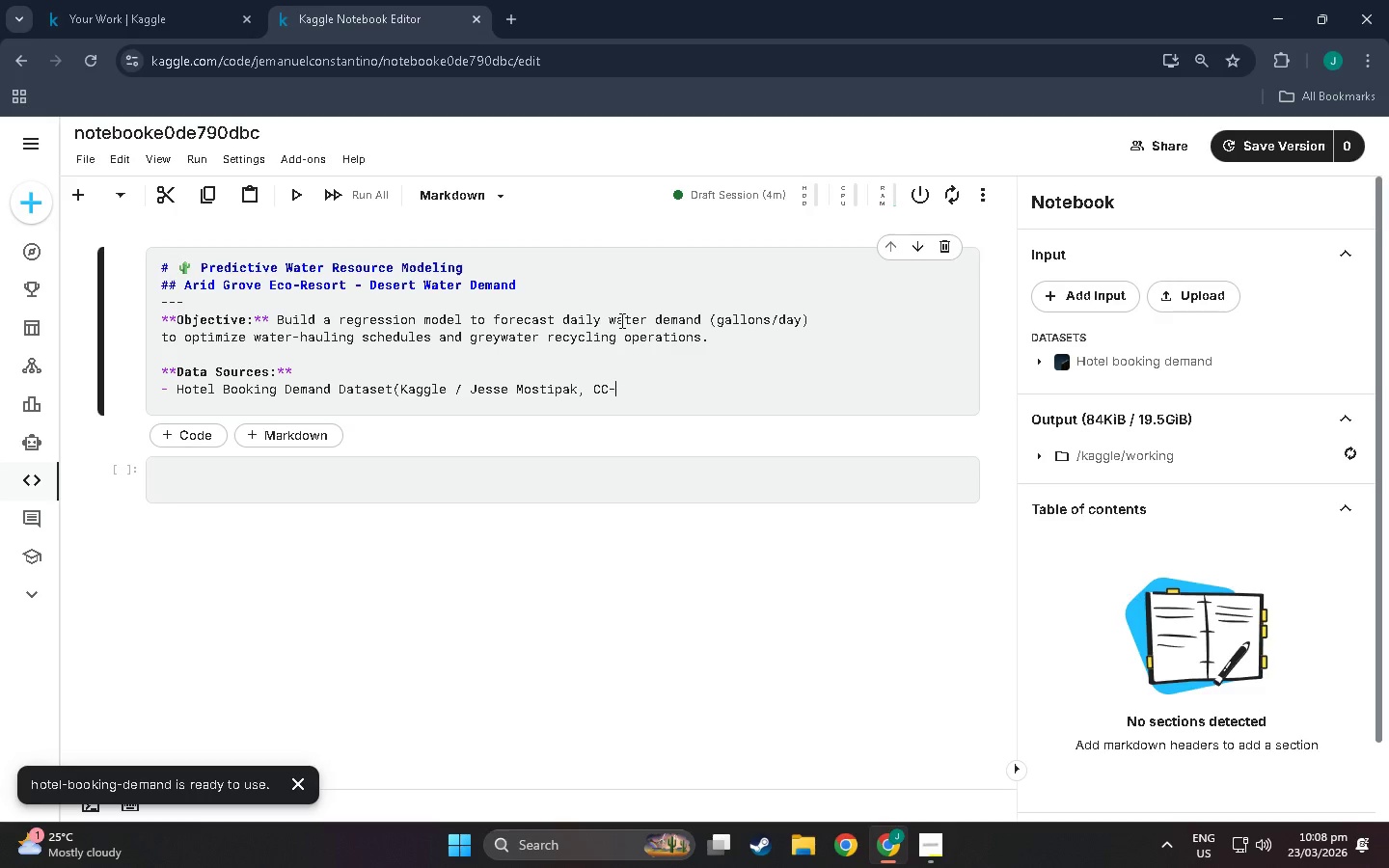 
key(Backspace)
 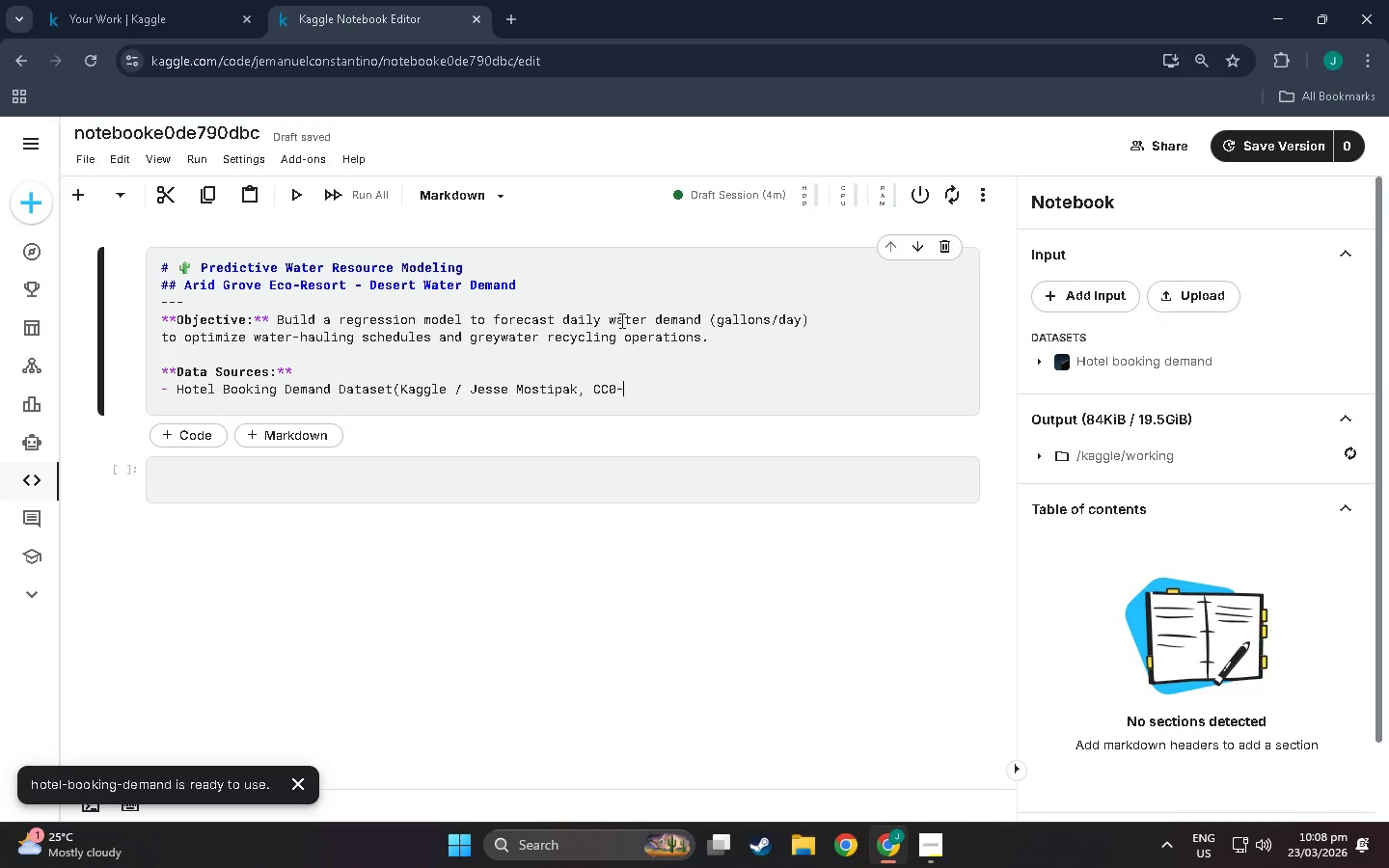 
key(0)
 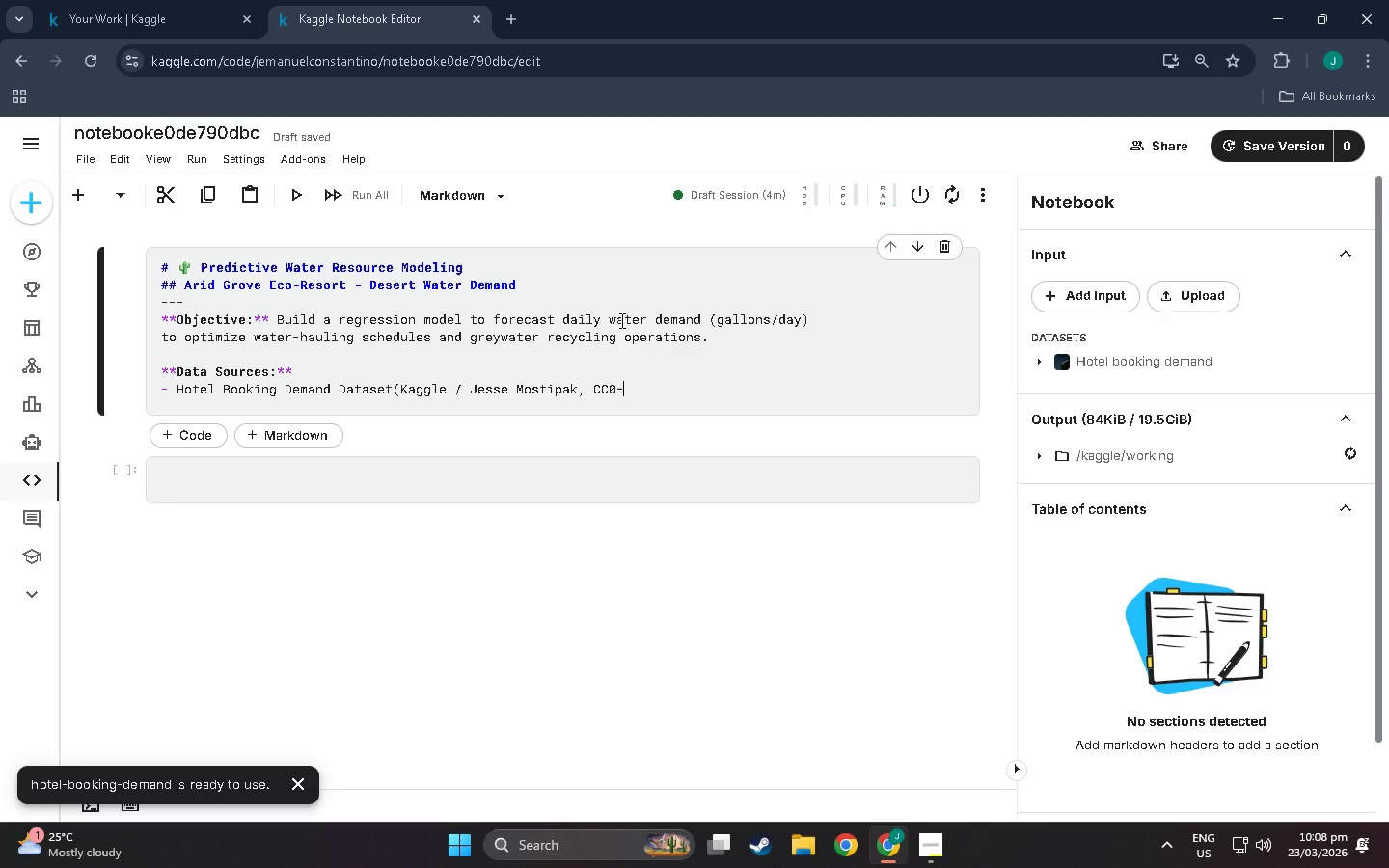 
key(Minus)
 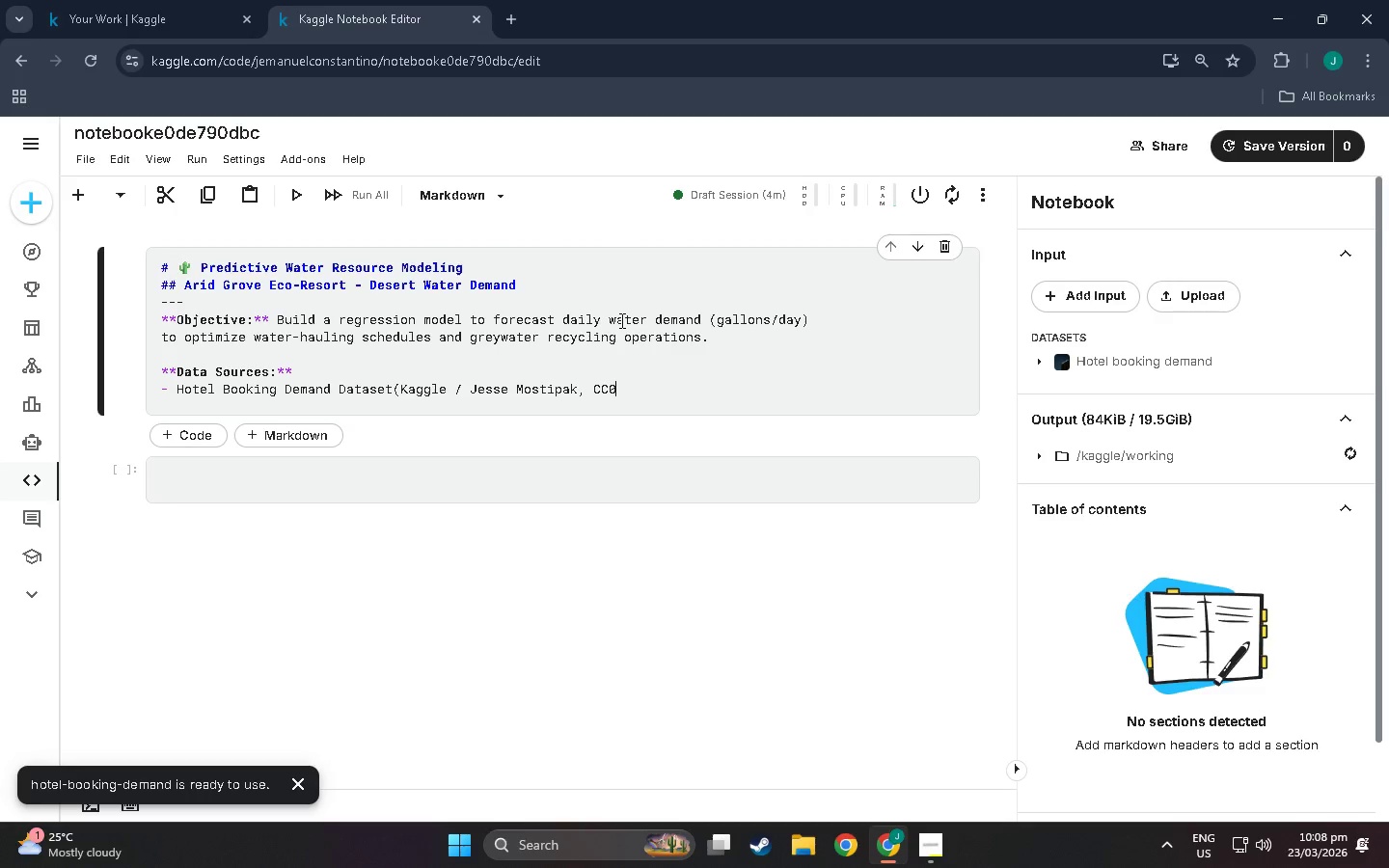 
key(Backspace)
 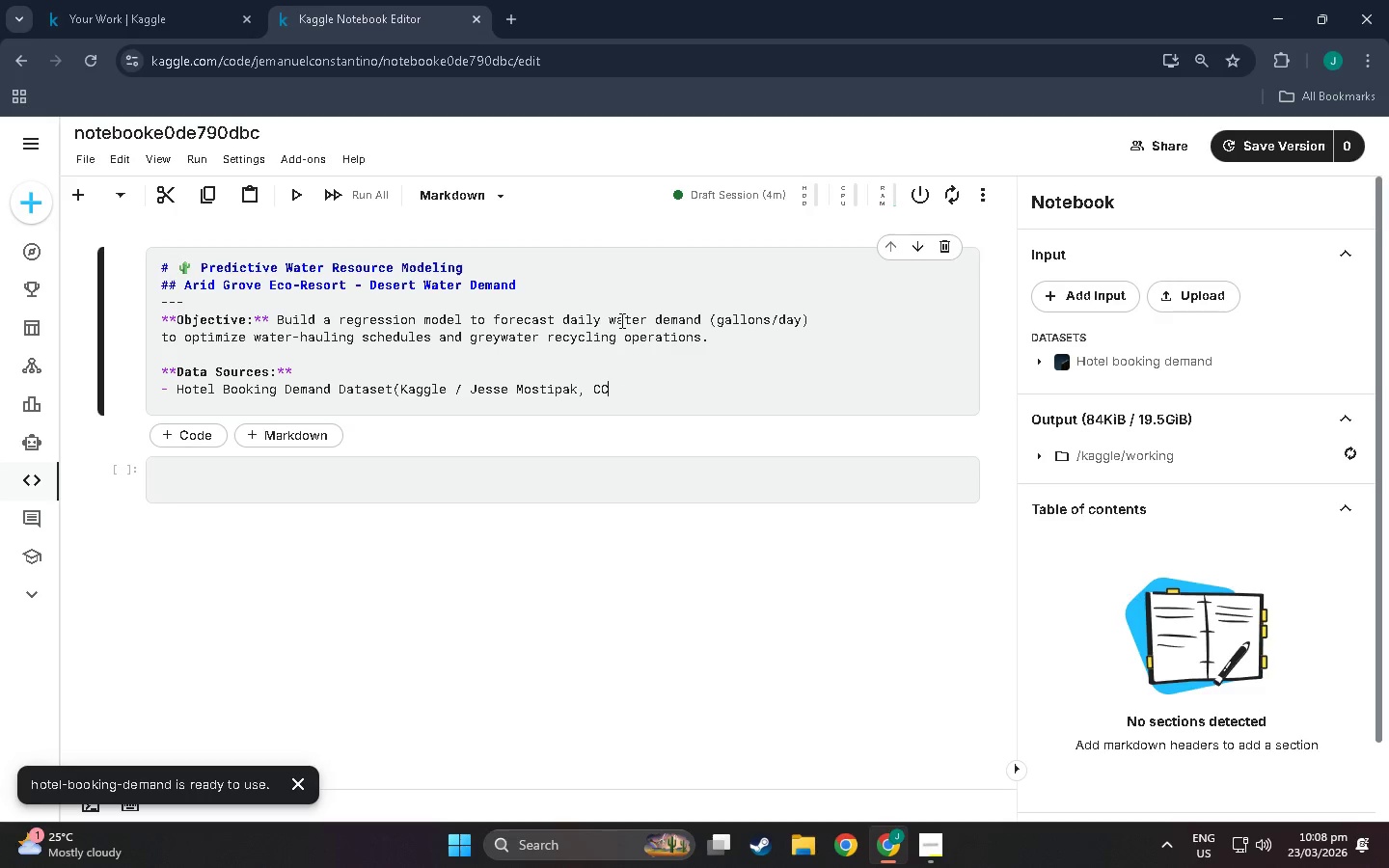 
key(Backspace)
 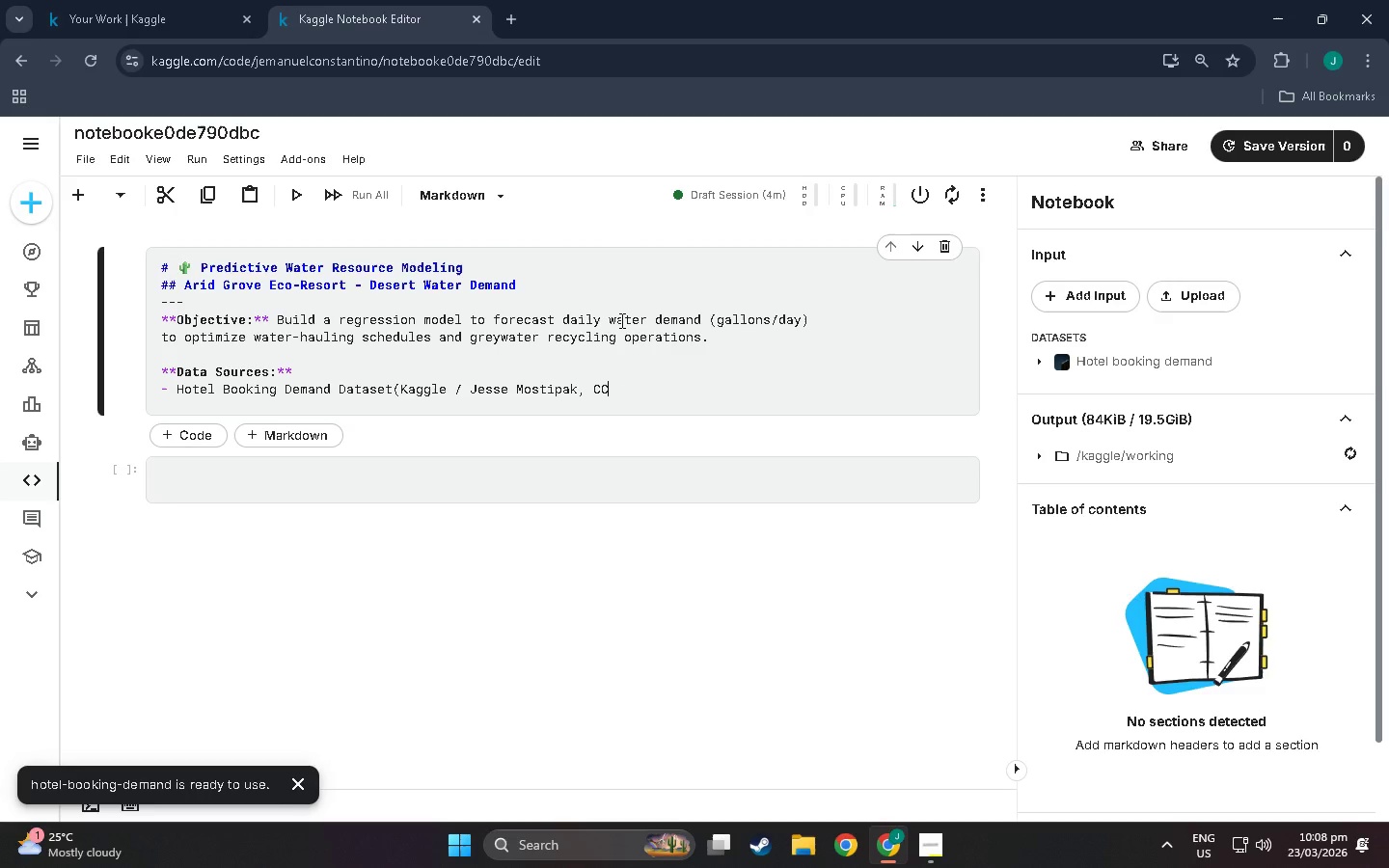 
key(Shift+O)
 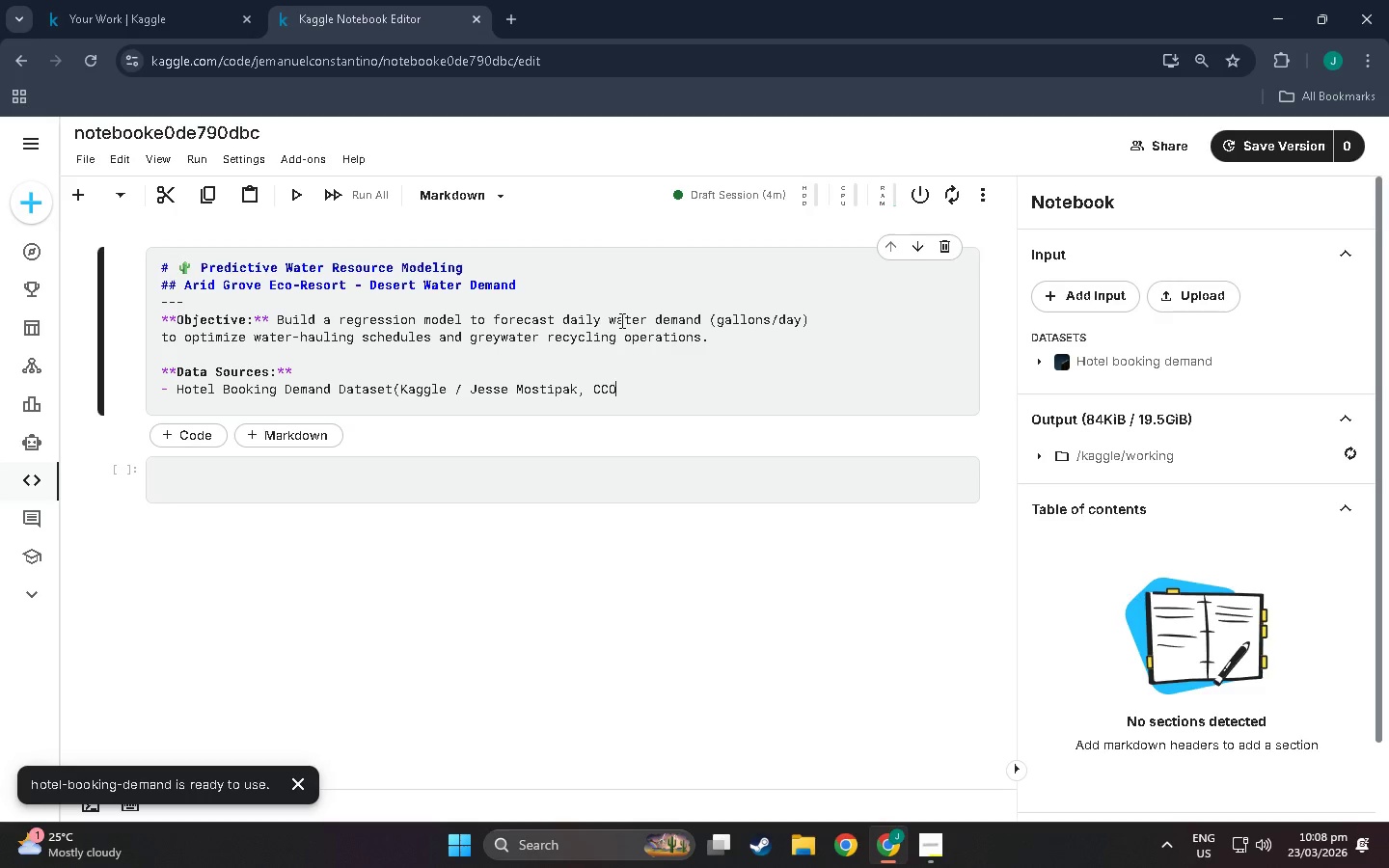 
type( Public Domain)
 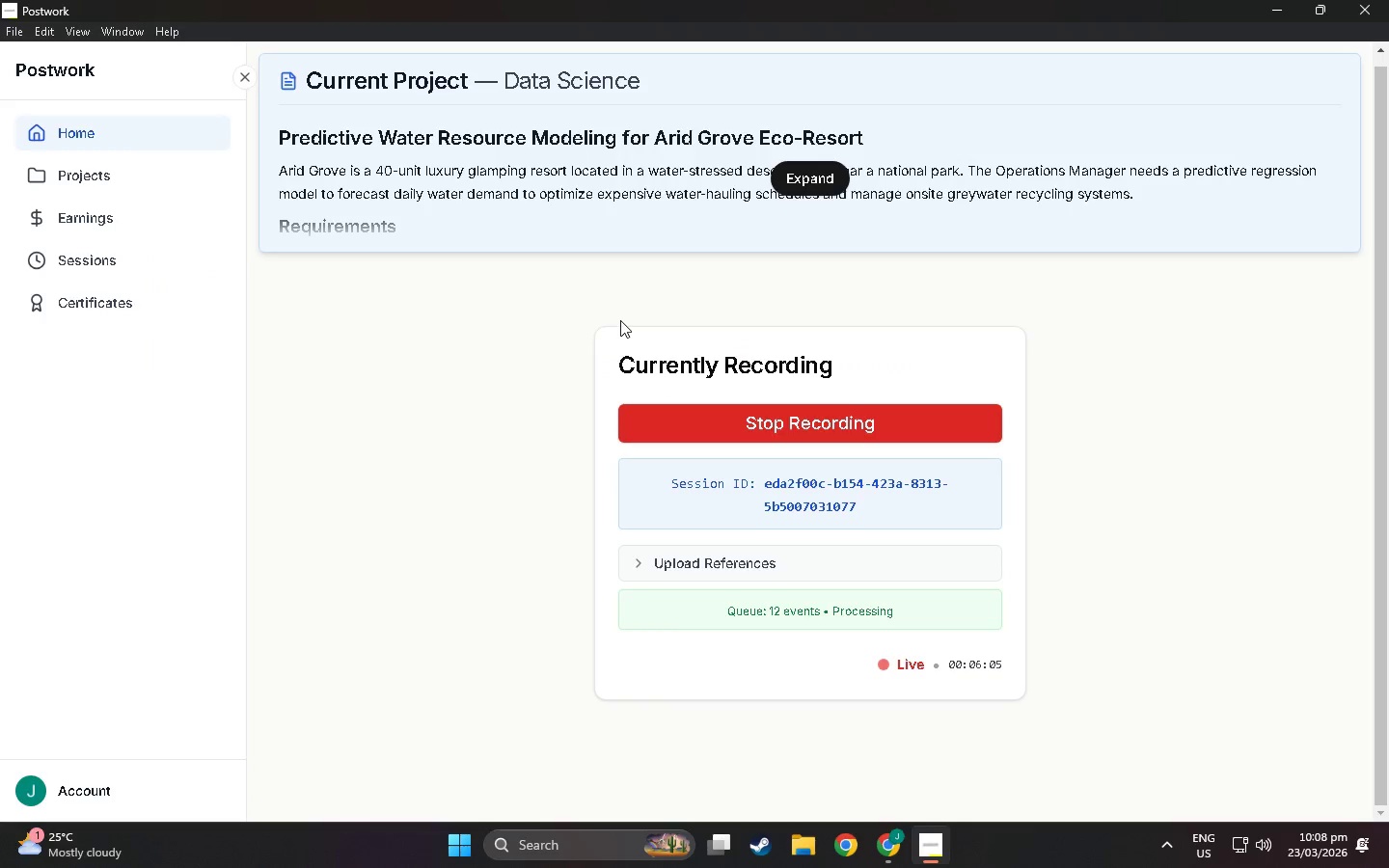 
 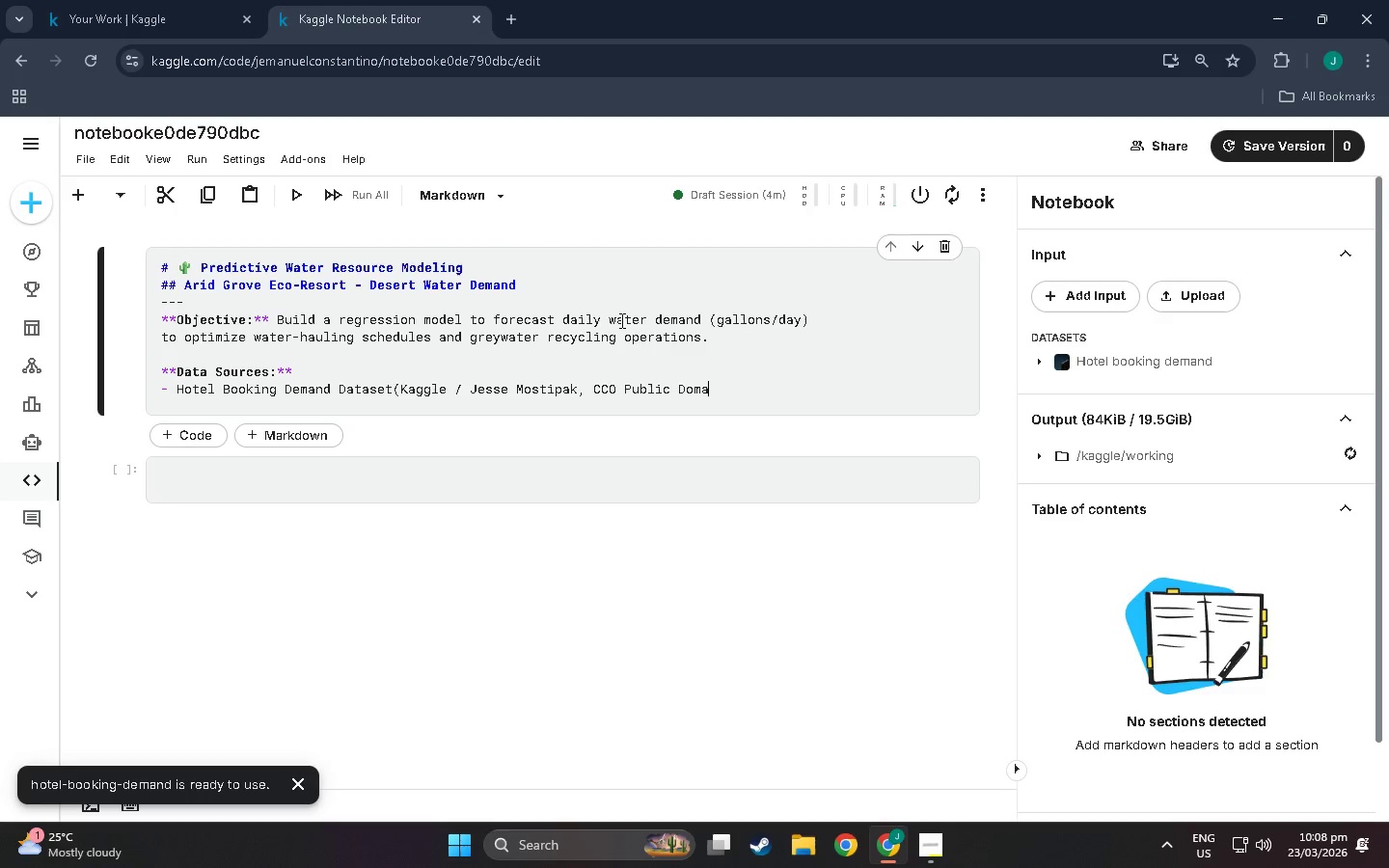 
key(Alt+AltLeft)
 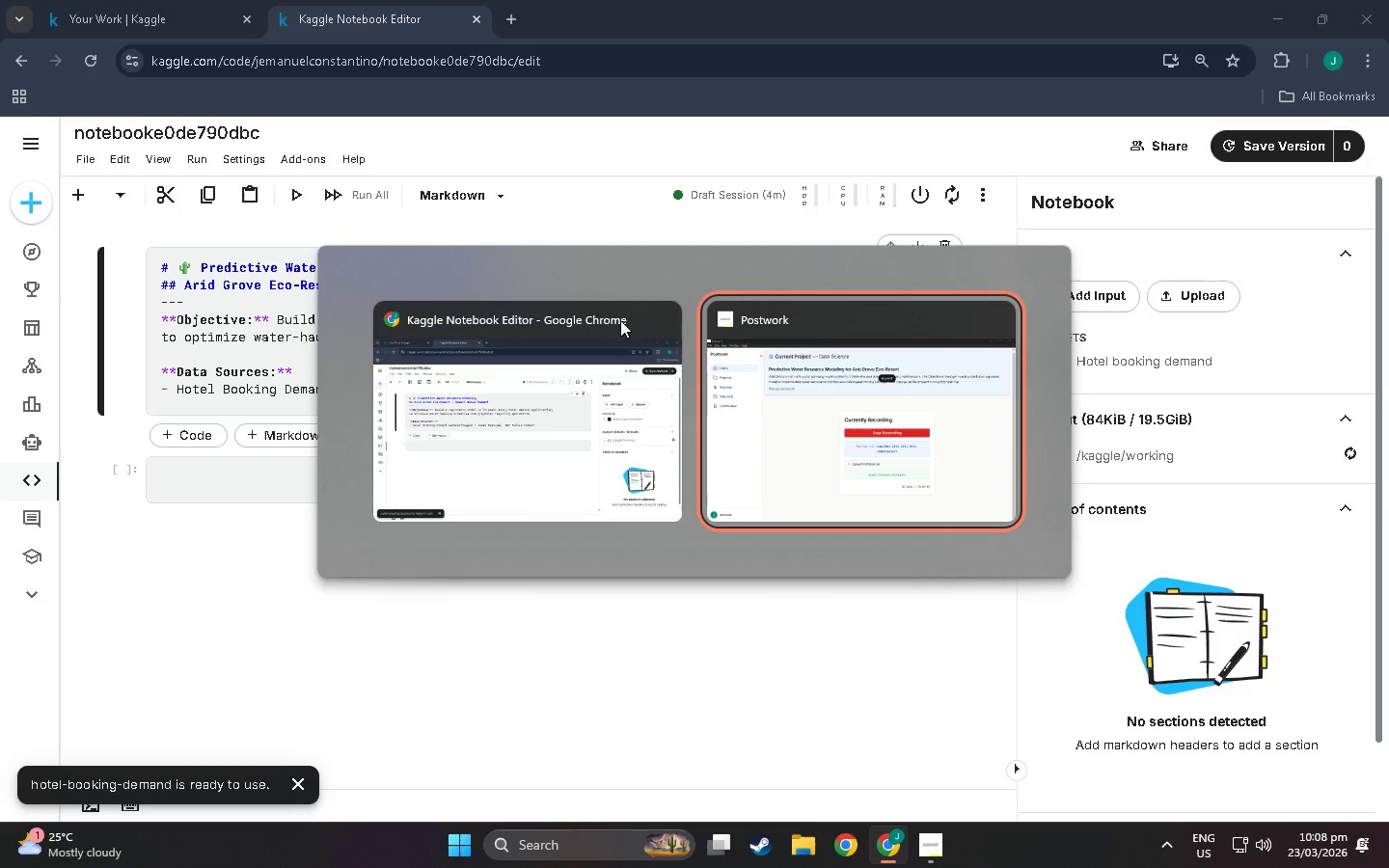 
key(Alt+Tab)